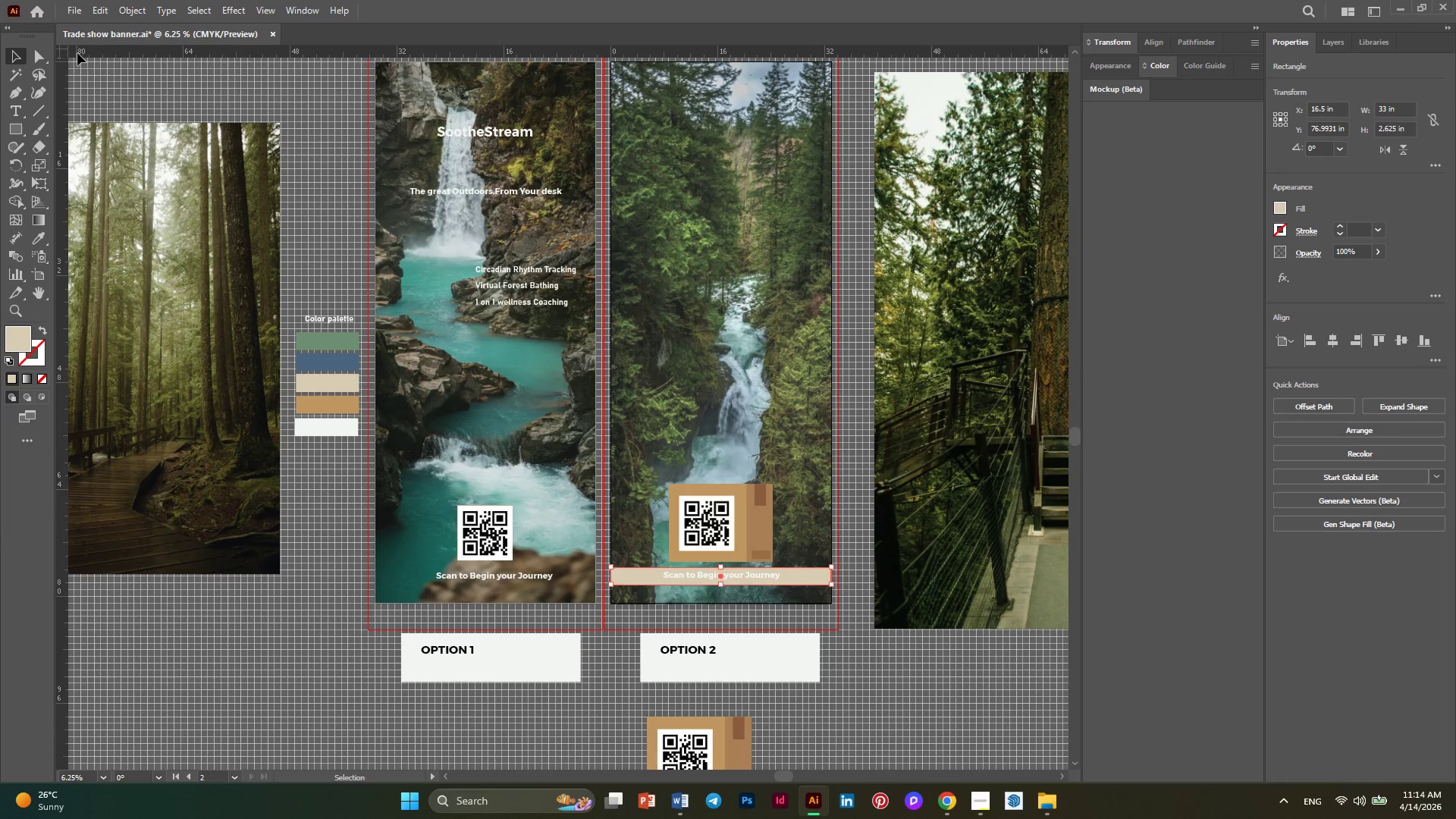 
left_click([45, 243])
 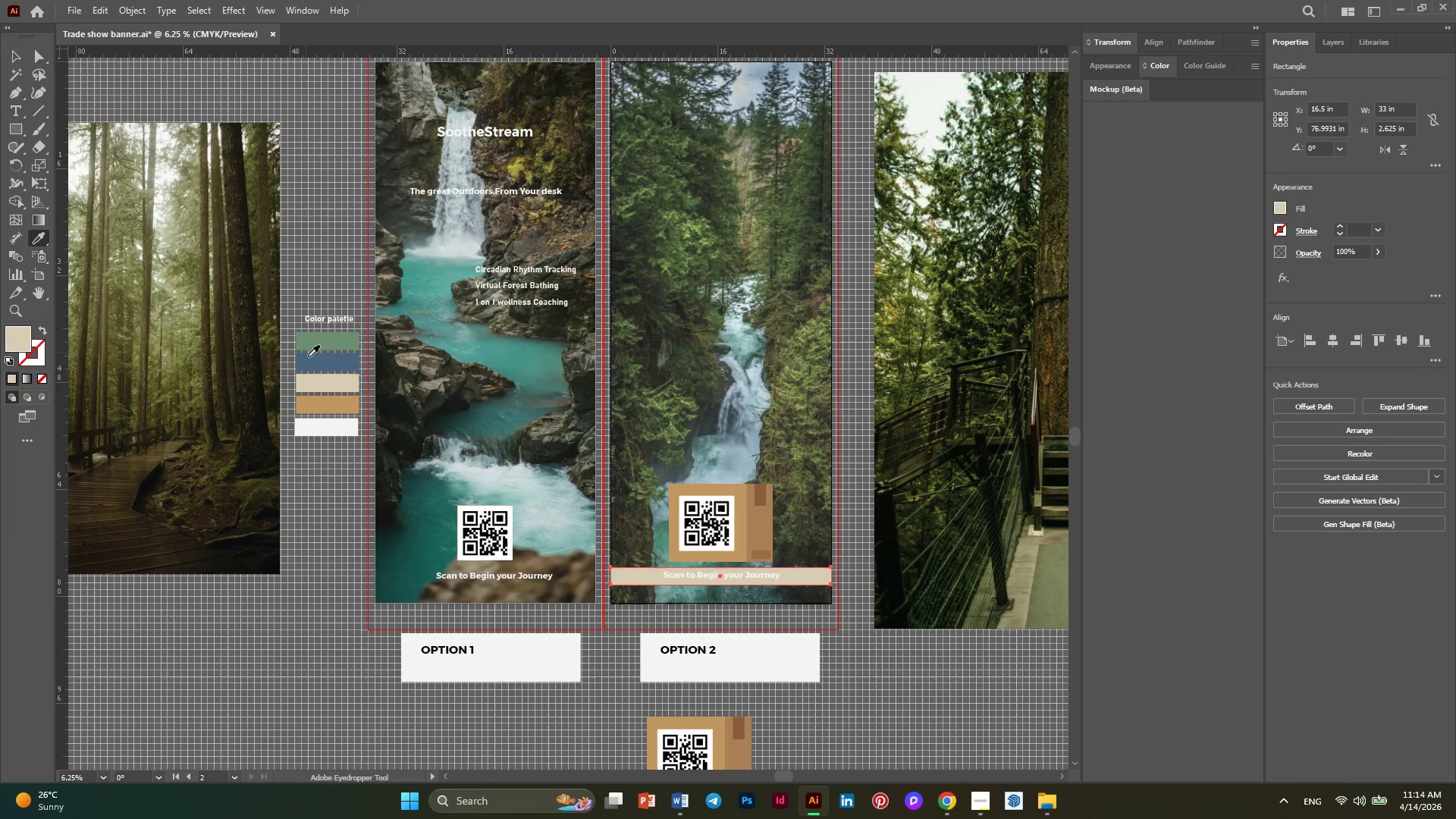 
left_click([309, 358])
 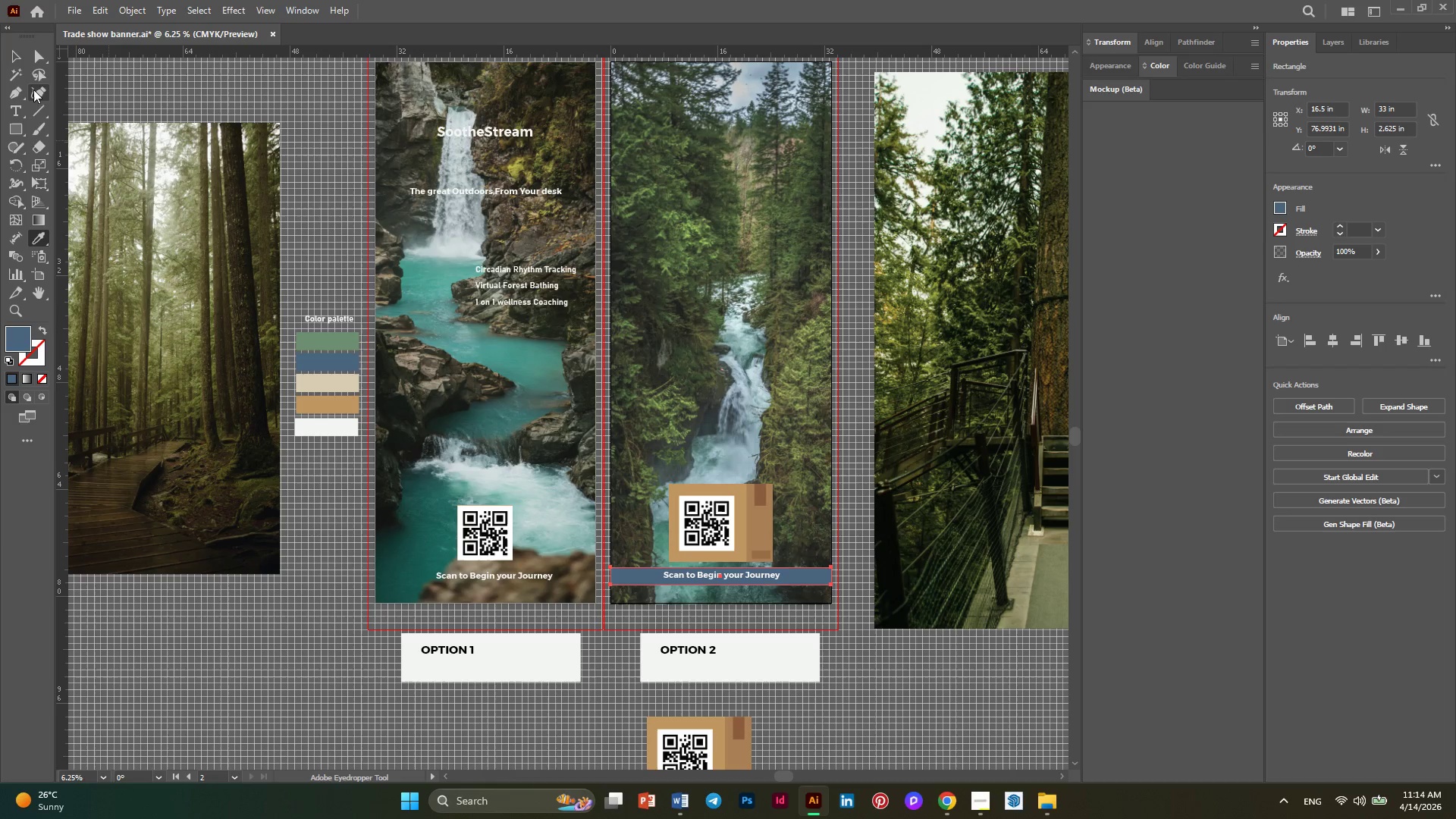 
left_click([19, 53])
 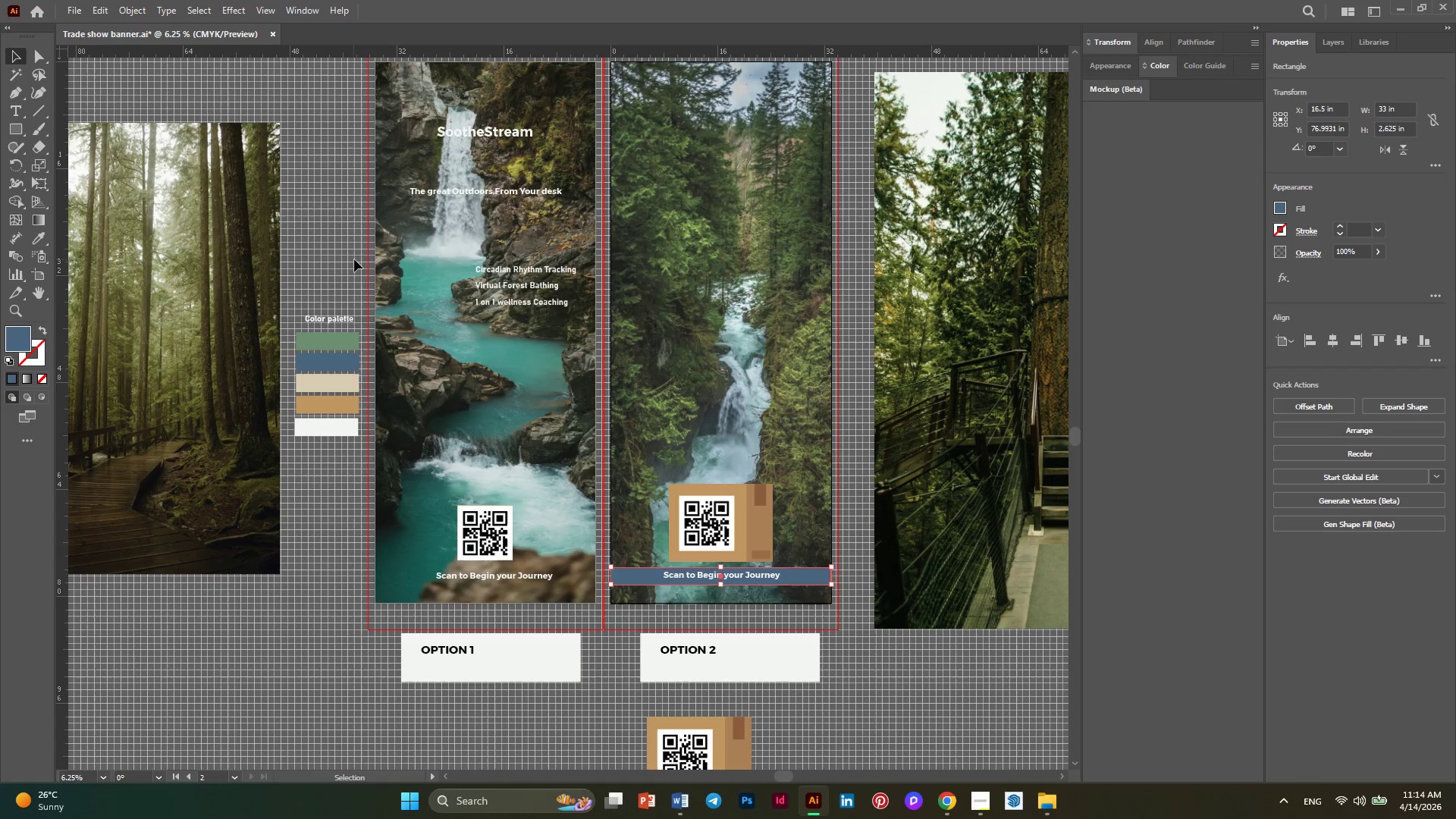 
left_click([354, 259])
 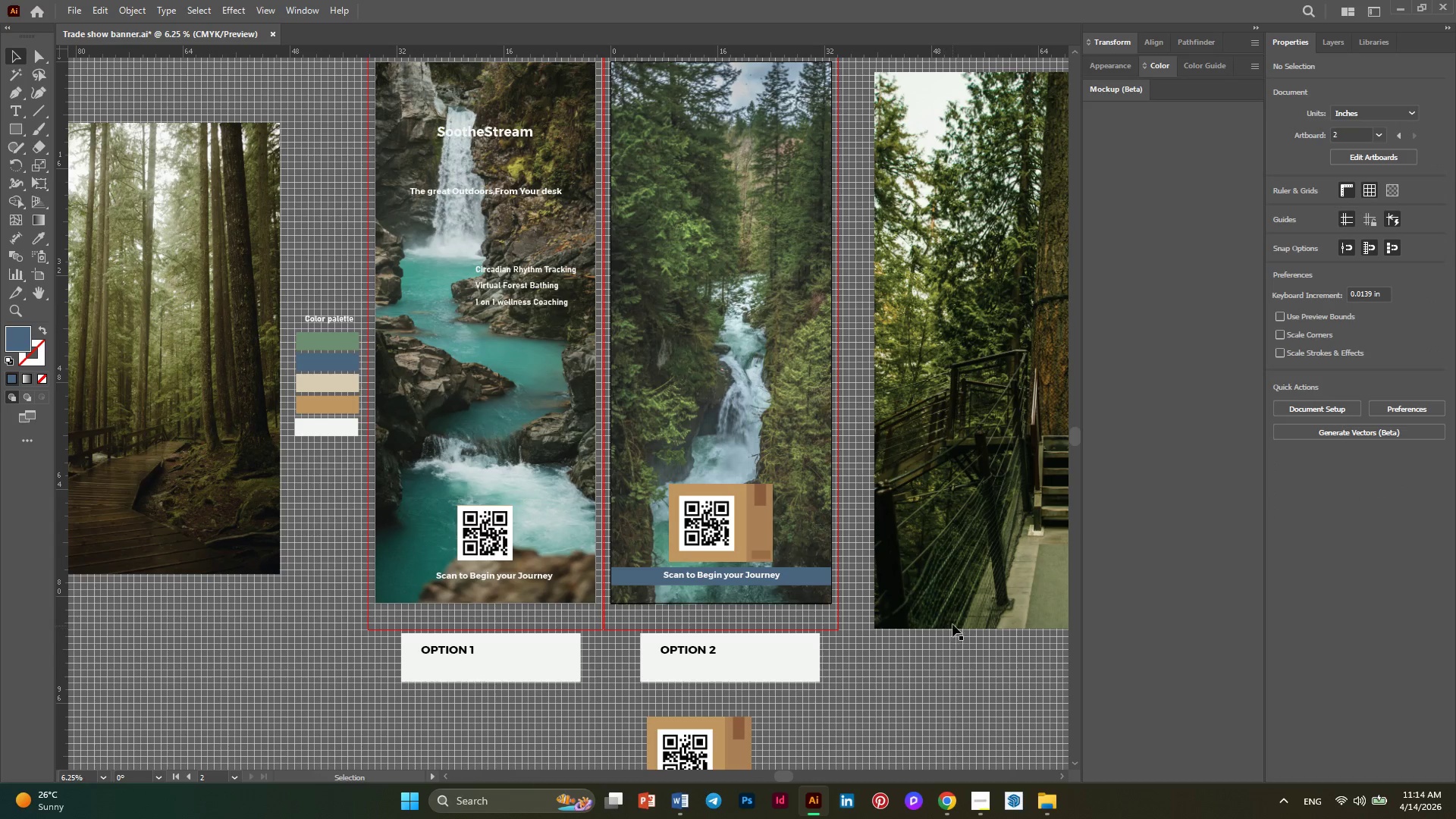 
key(Alt+AltLeft)
 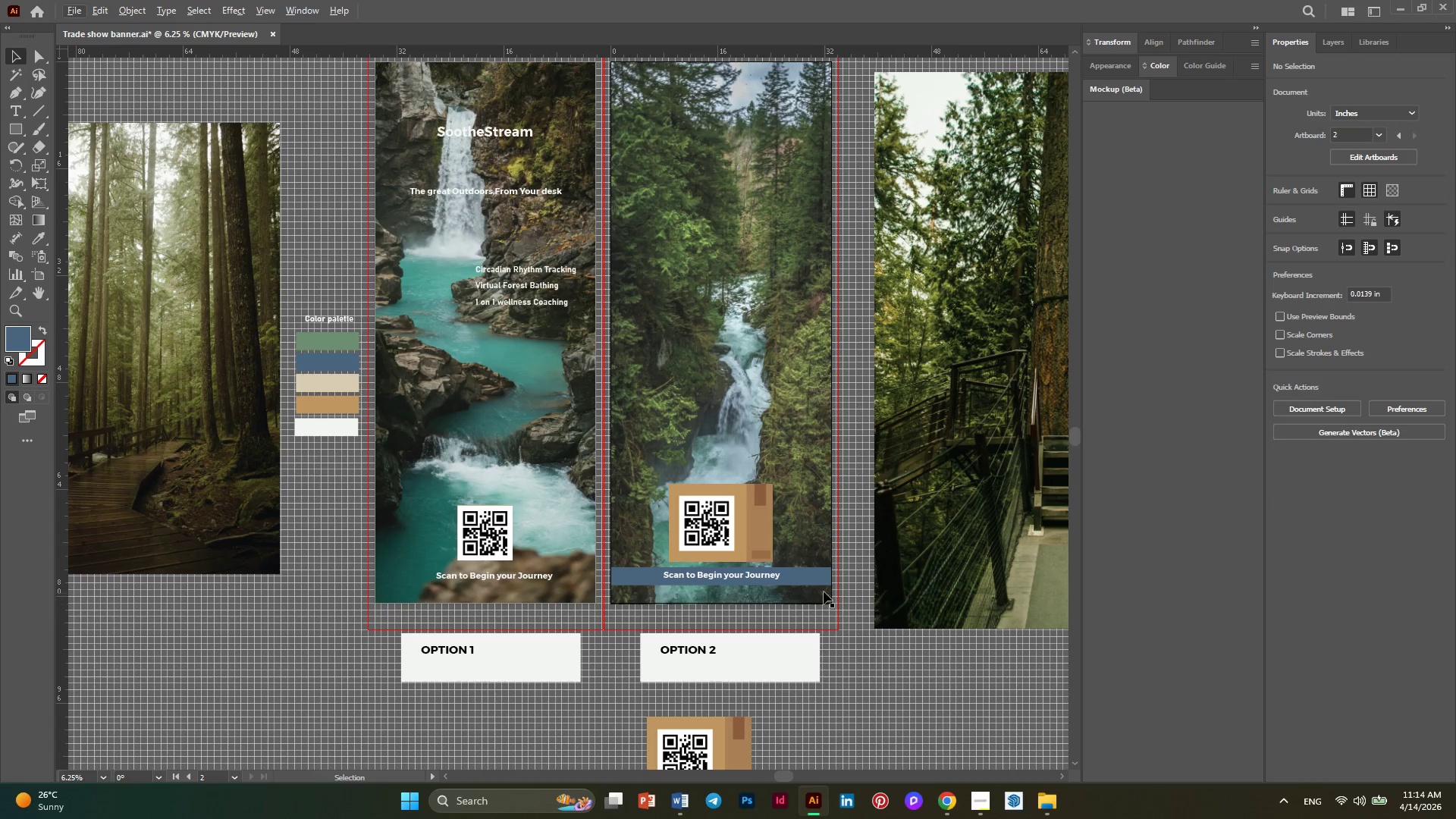 
scroll: coordinate [811, 500], scroll_direction: none, amount: 0.0
 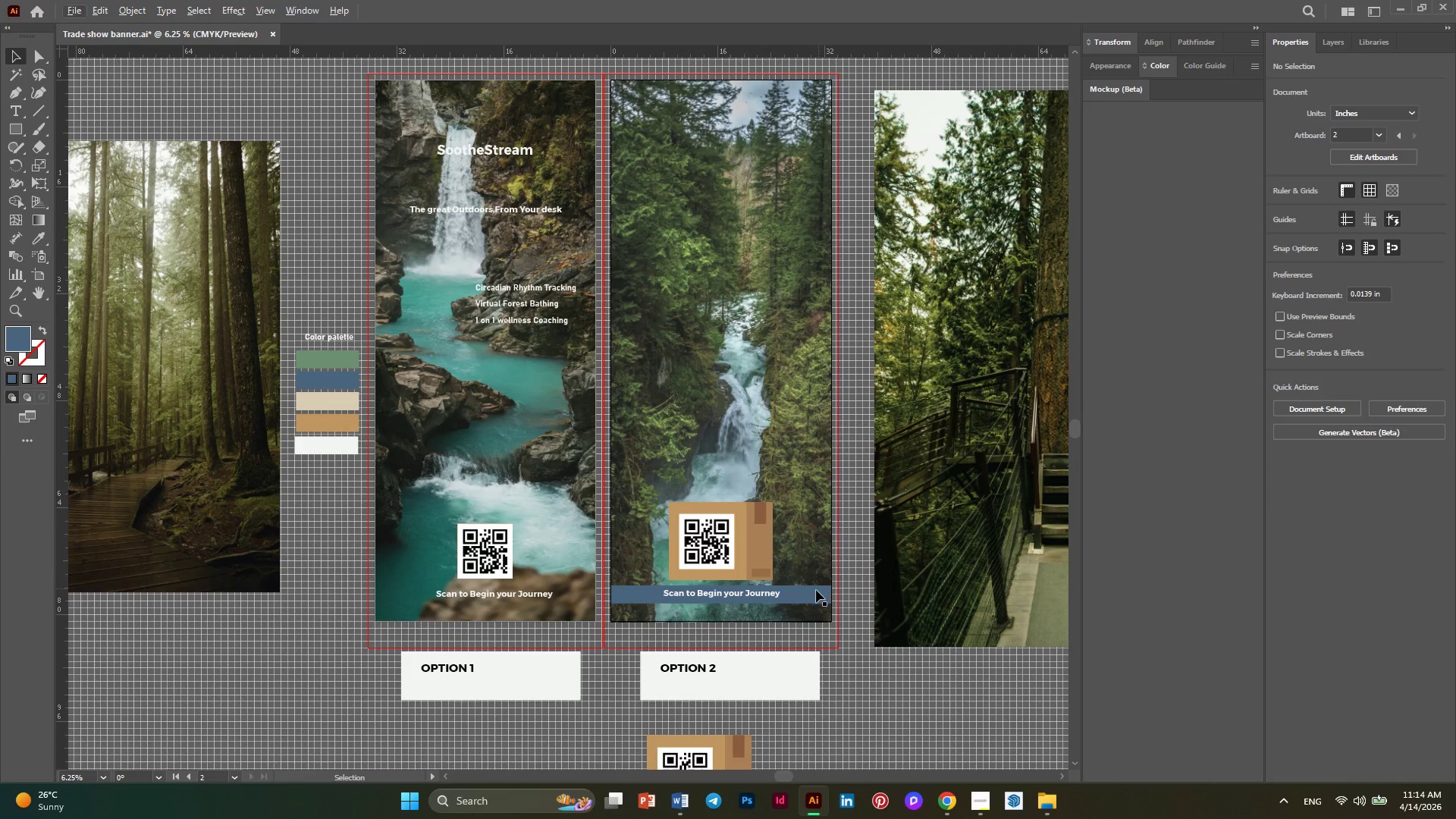 
left_click([813, 595])
 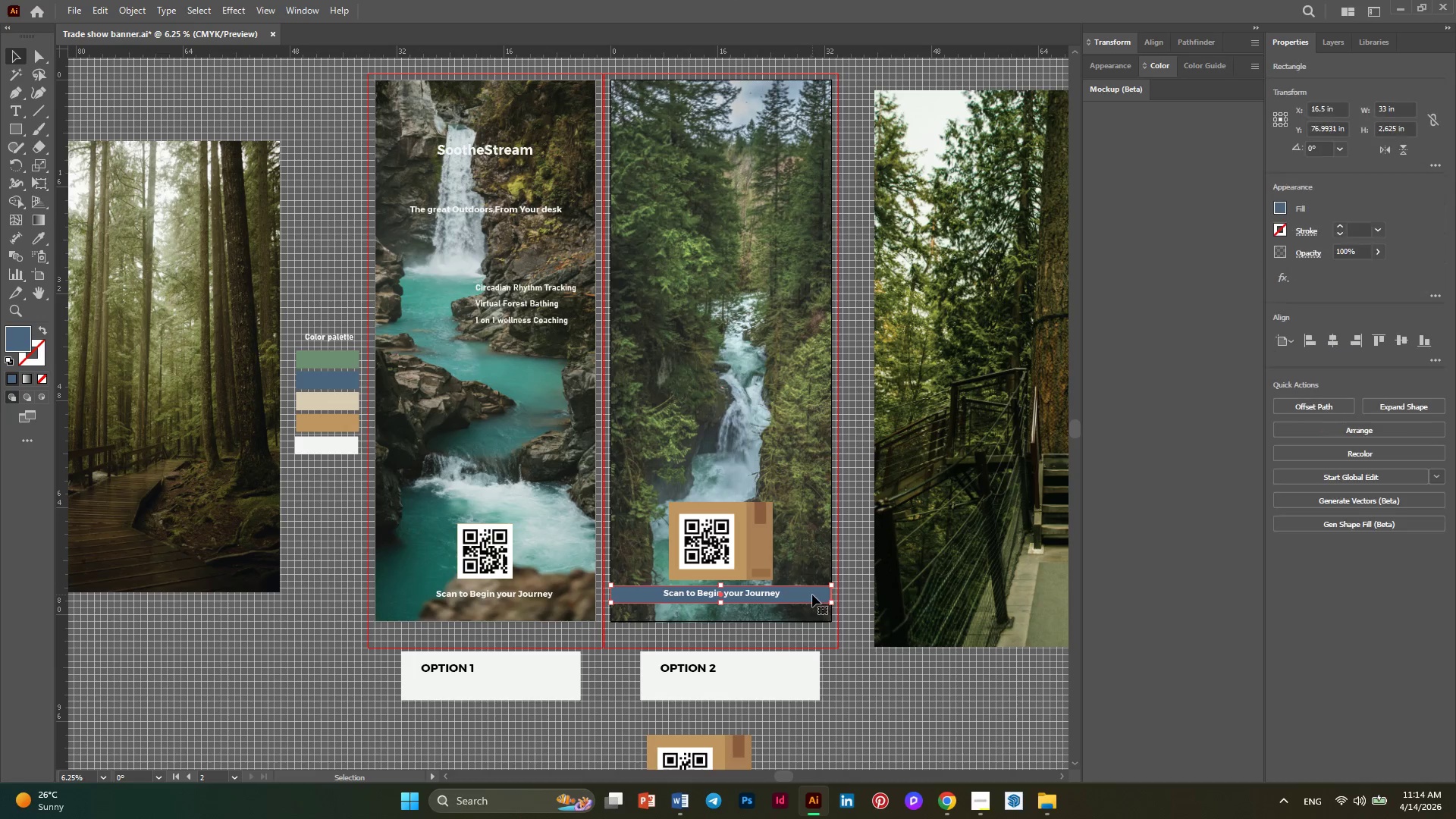 
hold_key(key=AltLeft, duration=3.73)
left_click_drag(start_coordinate=[812, 595], to_coordinate=[574, 595])
 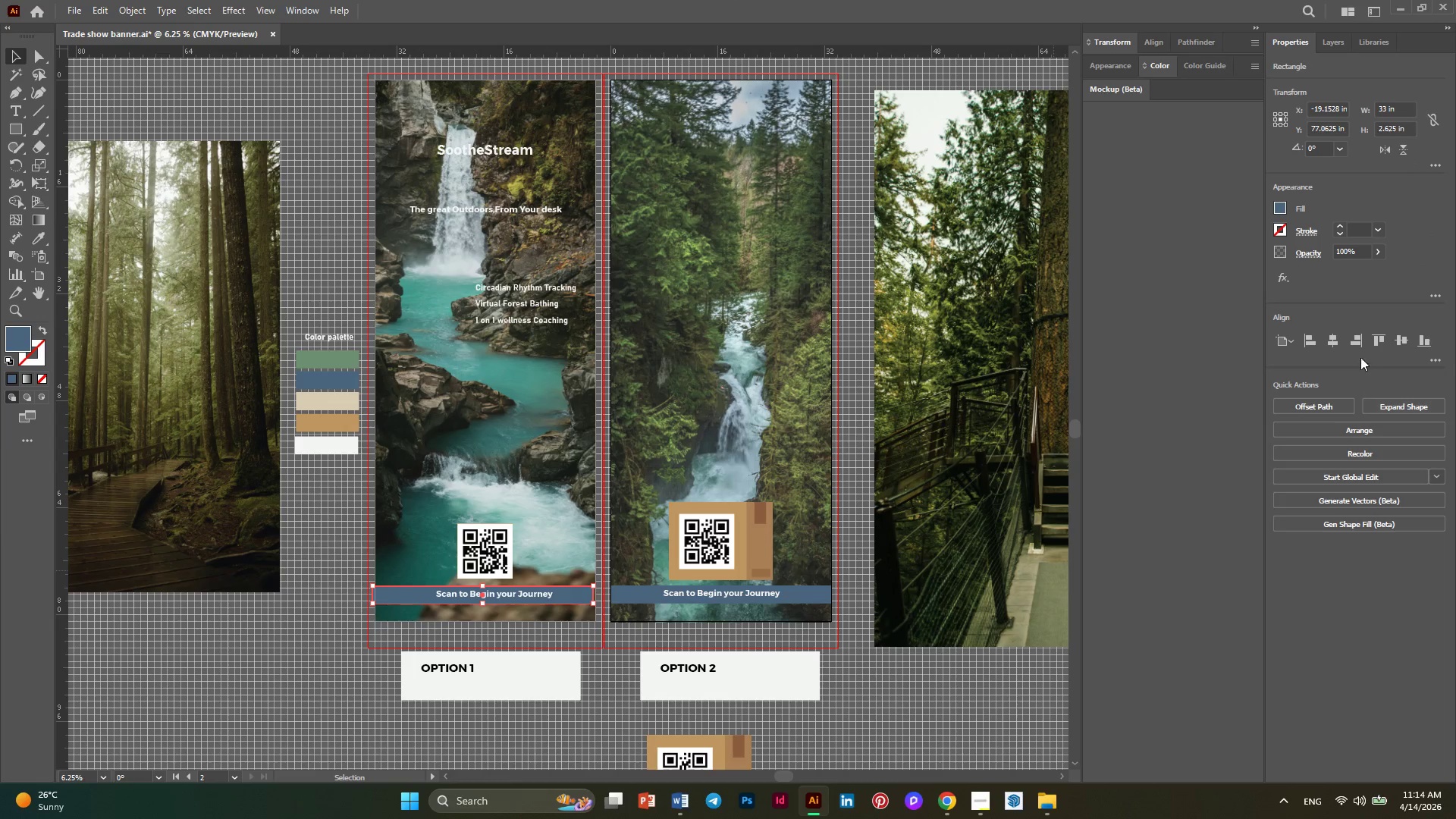 
left_click([1339, 338])
 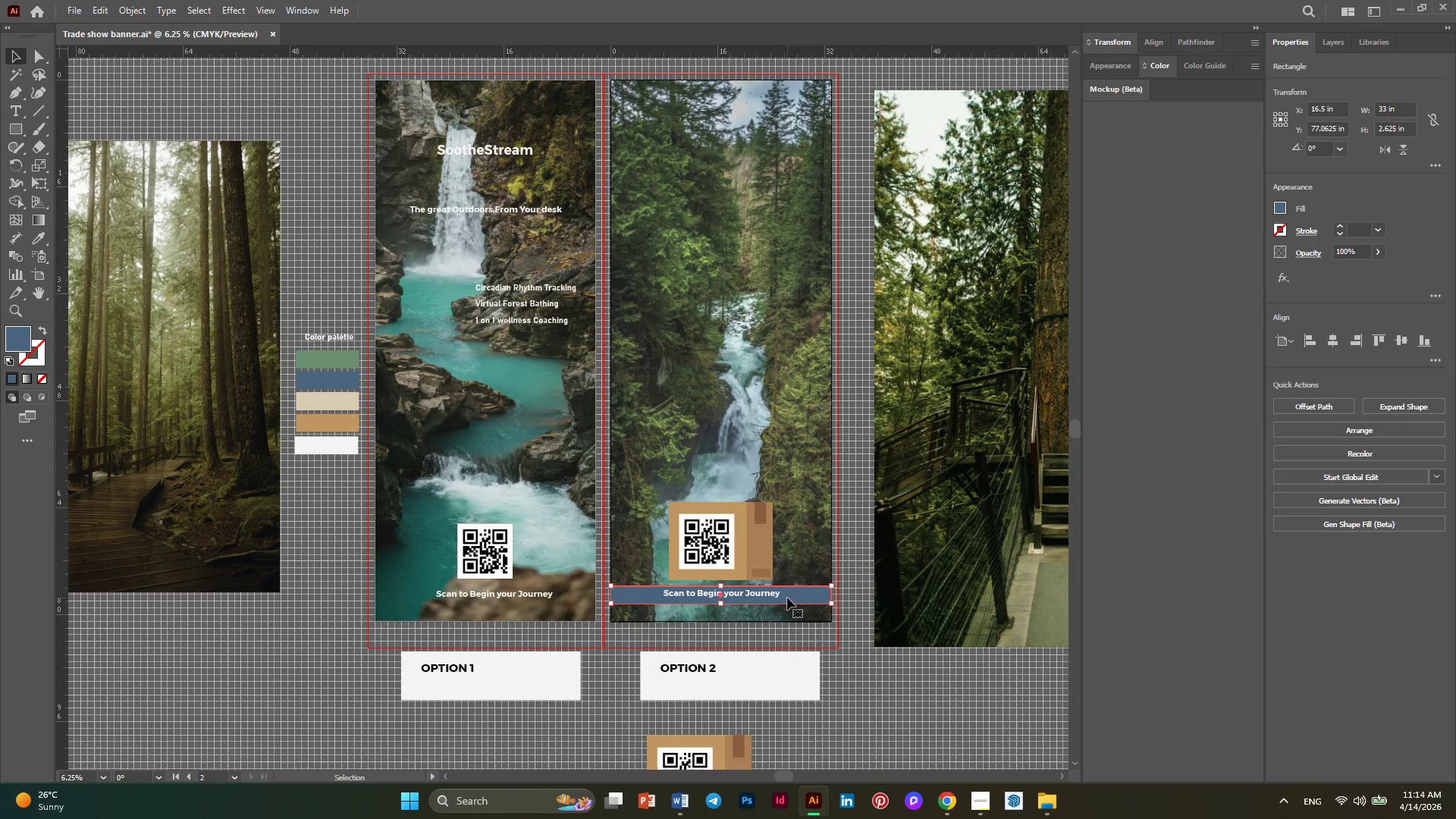 
key(Control+Z)
 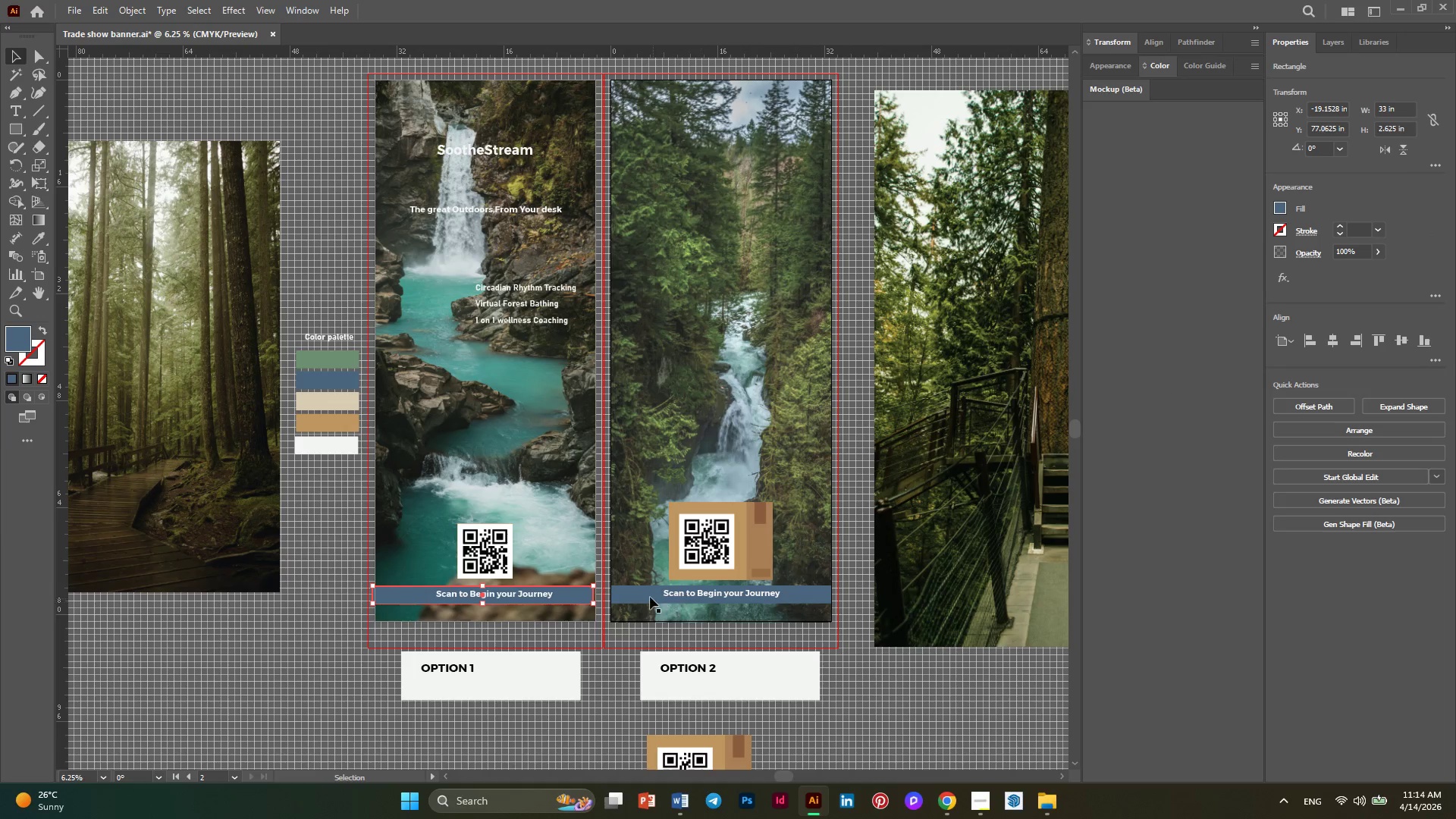 
left_click([579, 519])
 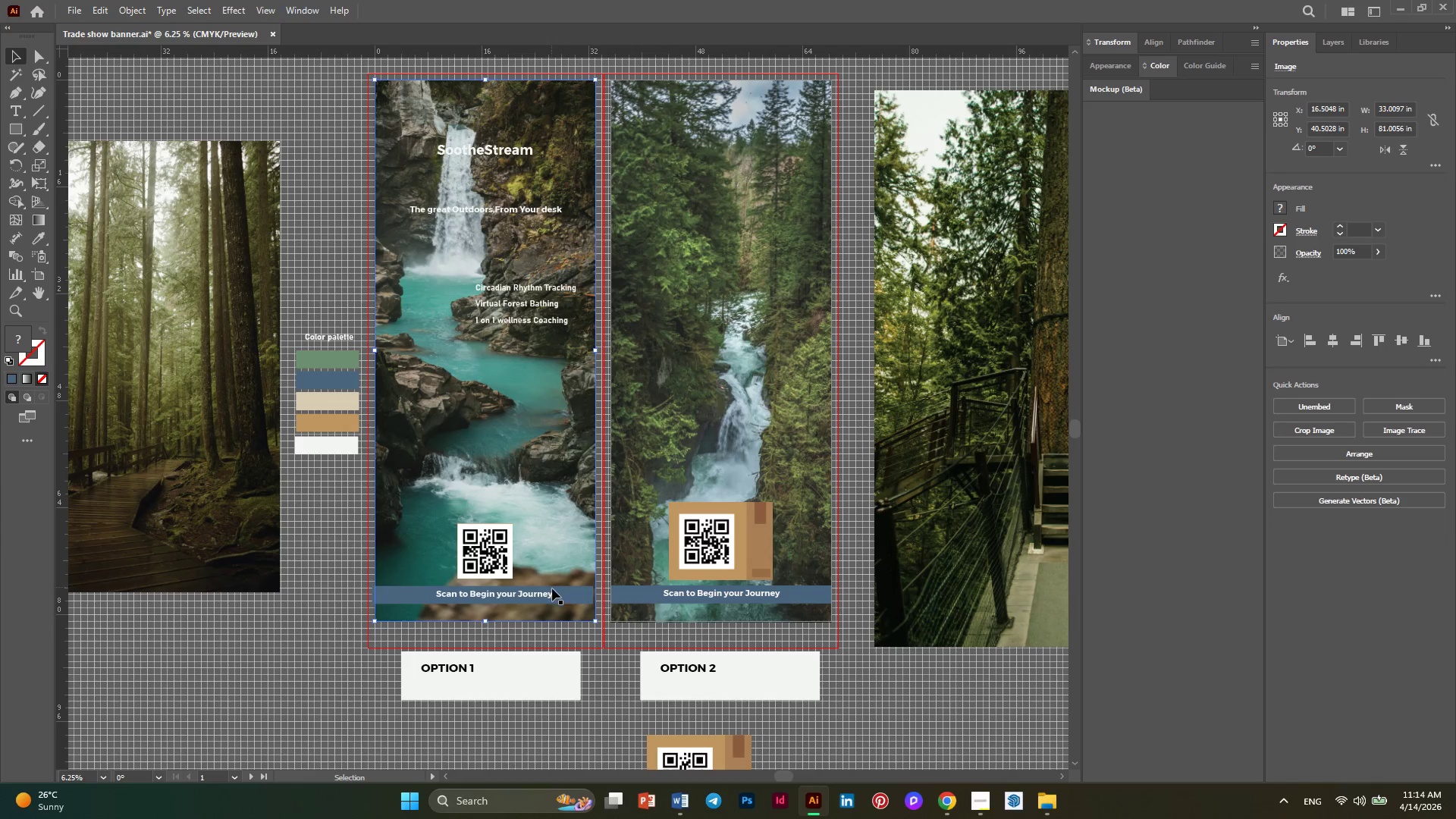 
left_click([558, 594])
 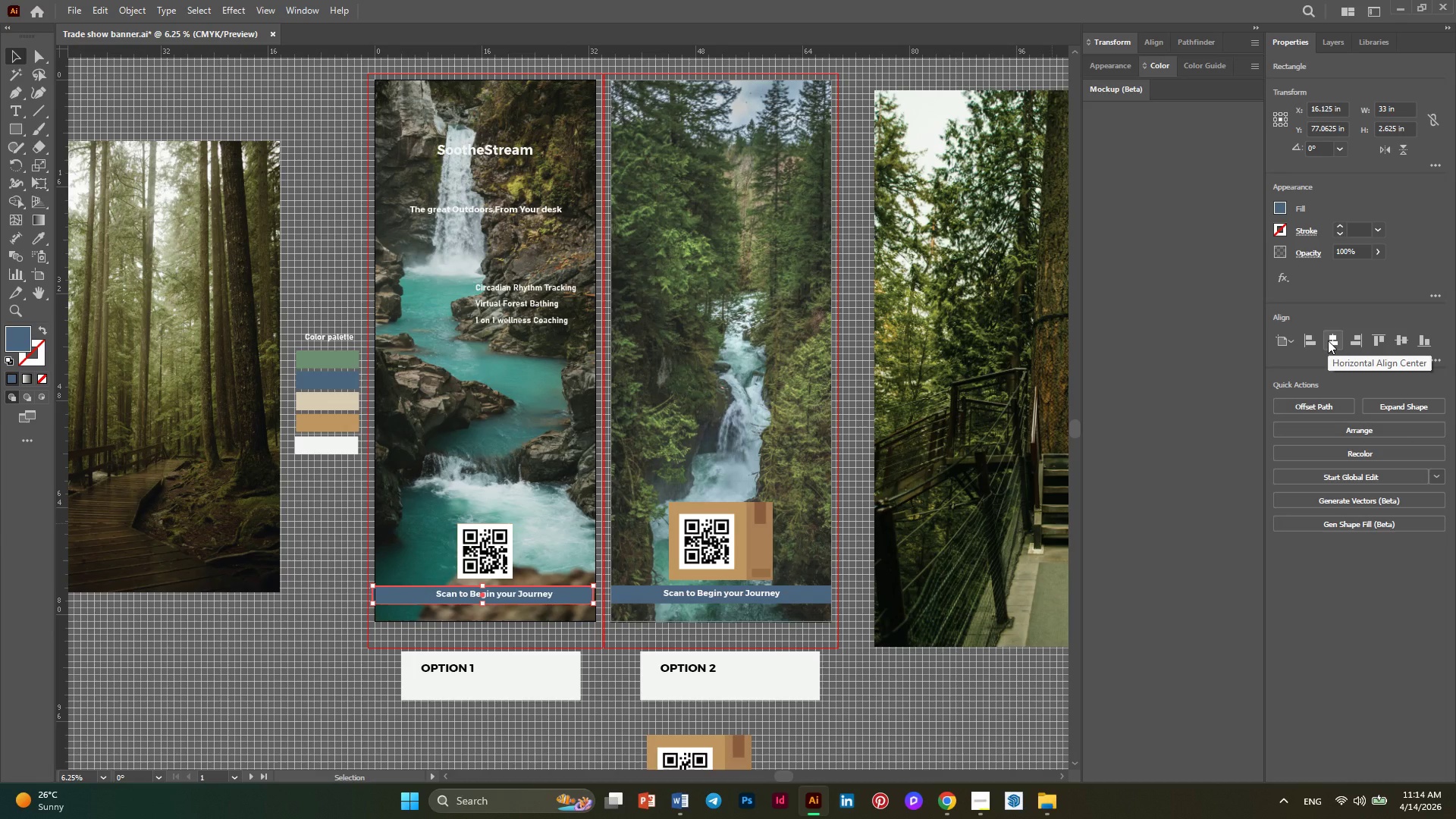 
left_click([1302, 340])
 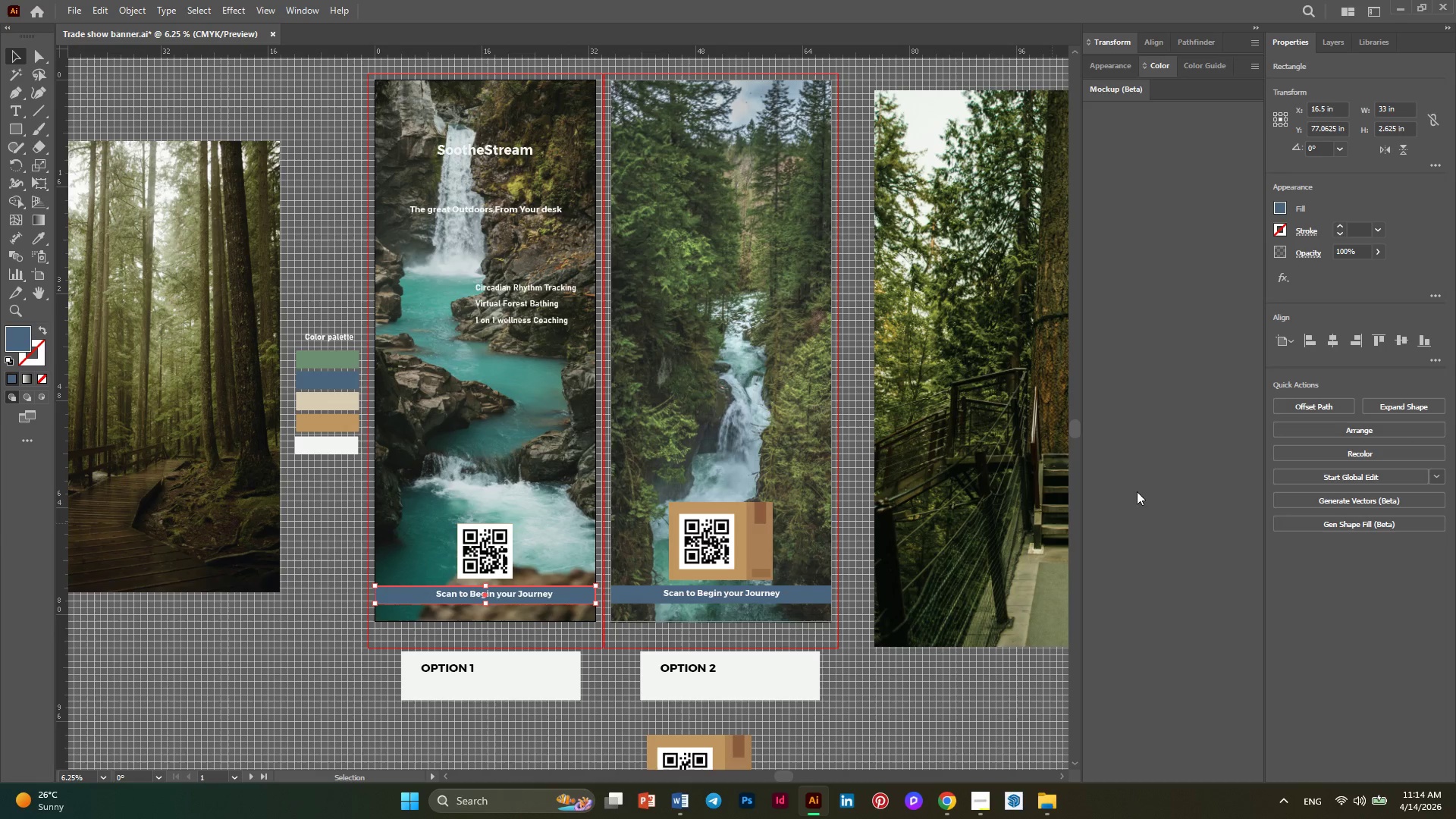 
left_click([610, 688])
 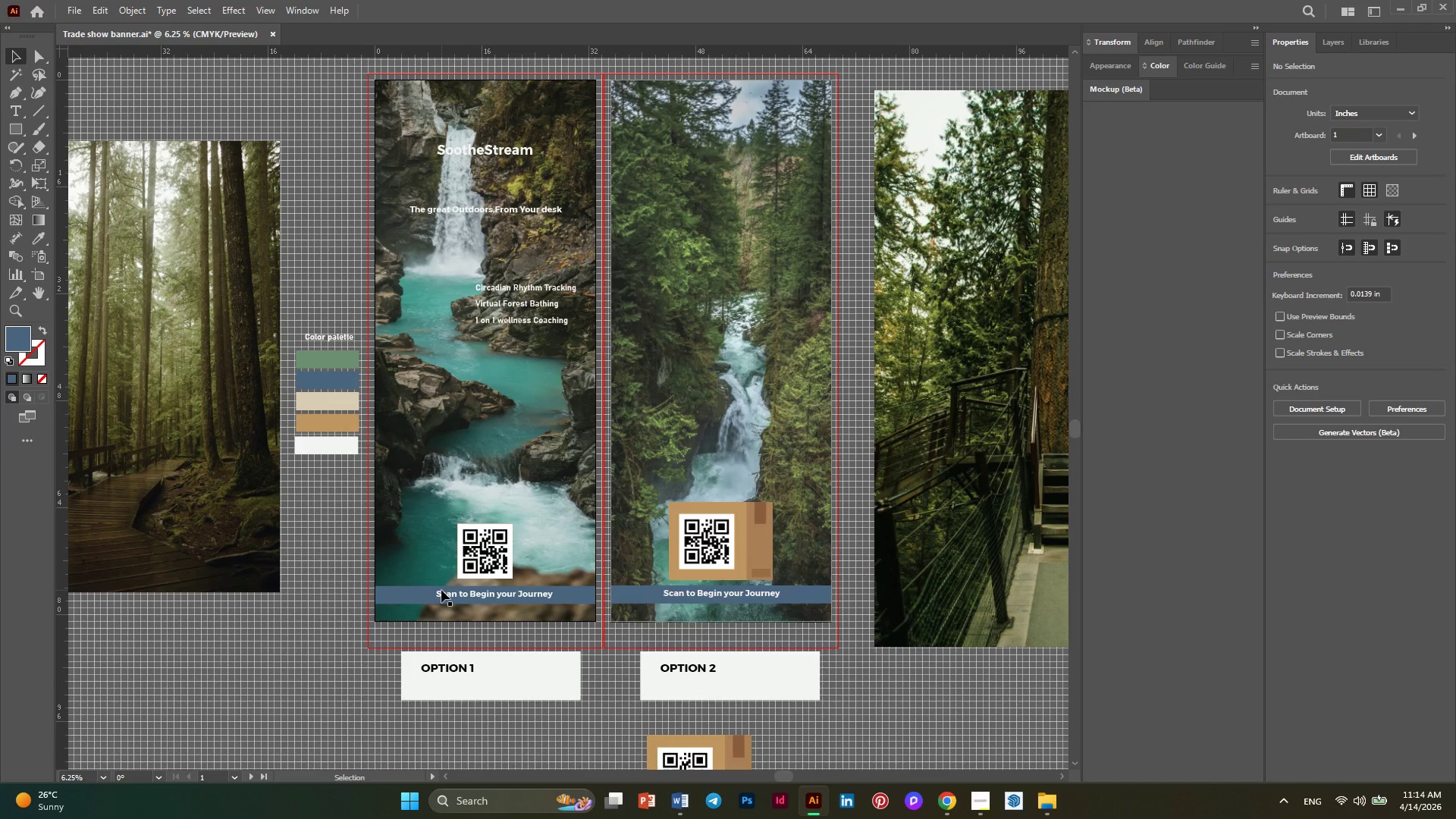 
wait(5.7)
 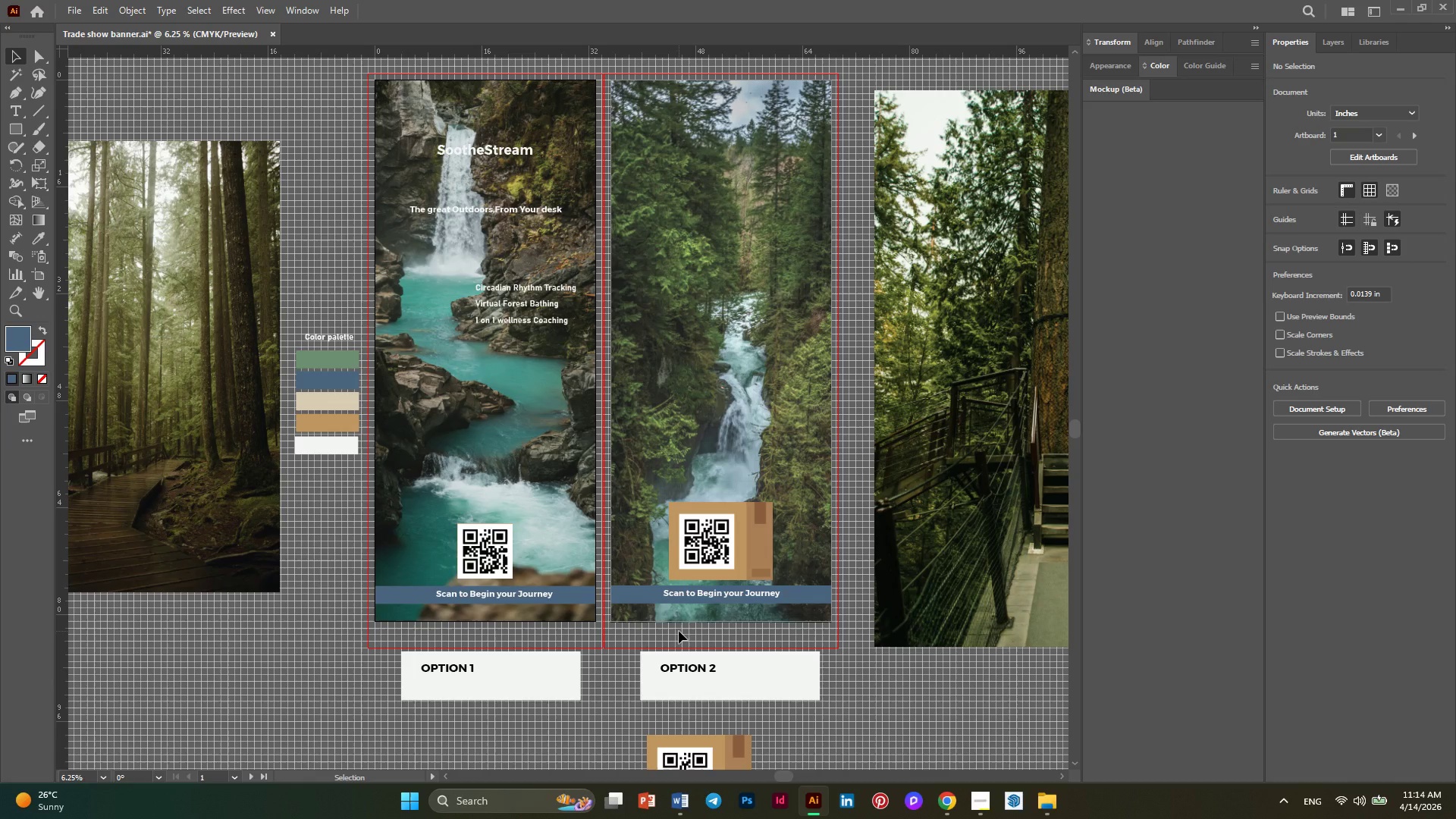 
hold_key(key=AltLeft, duration=0.48)
scroll: coordinate [458, 557], scroll_direction: up, amount: 4.0
 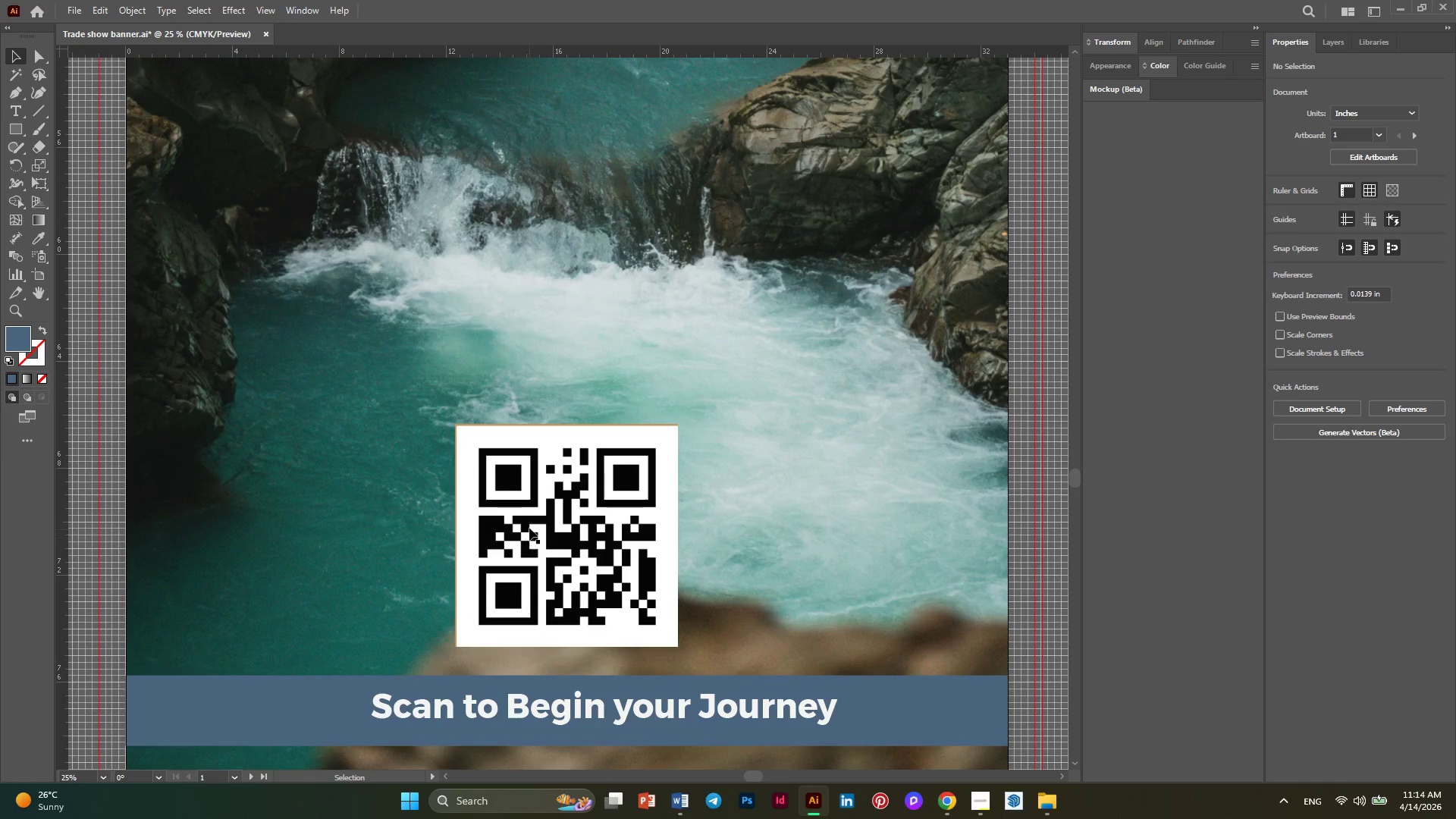 
left_click([529, 526])
 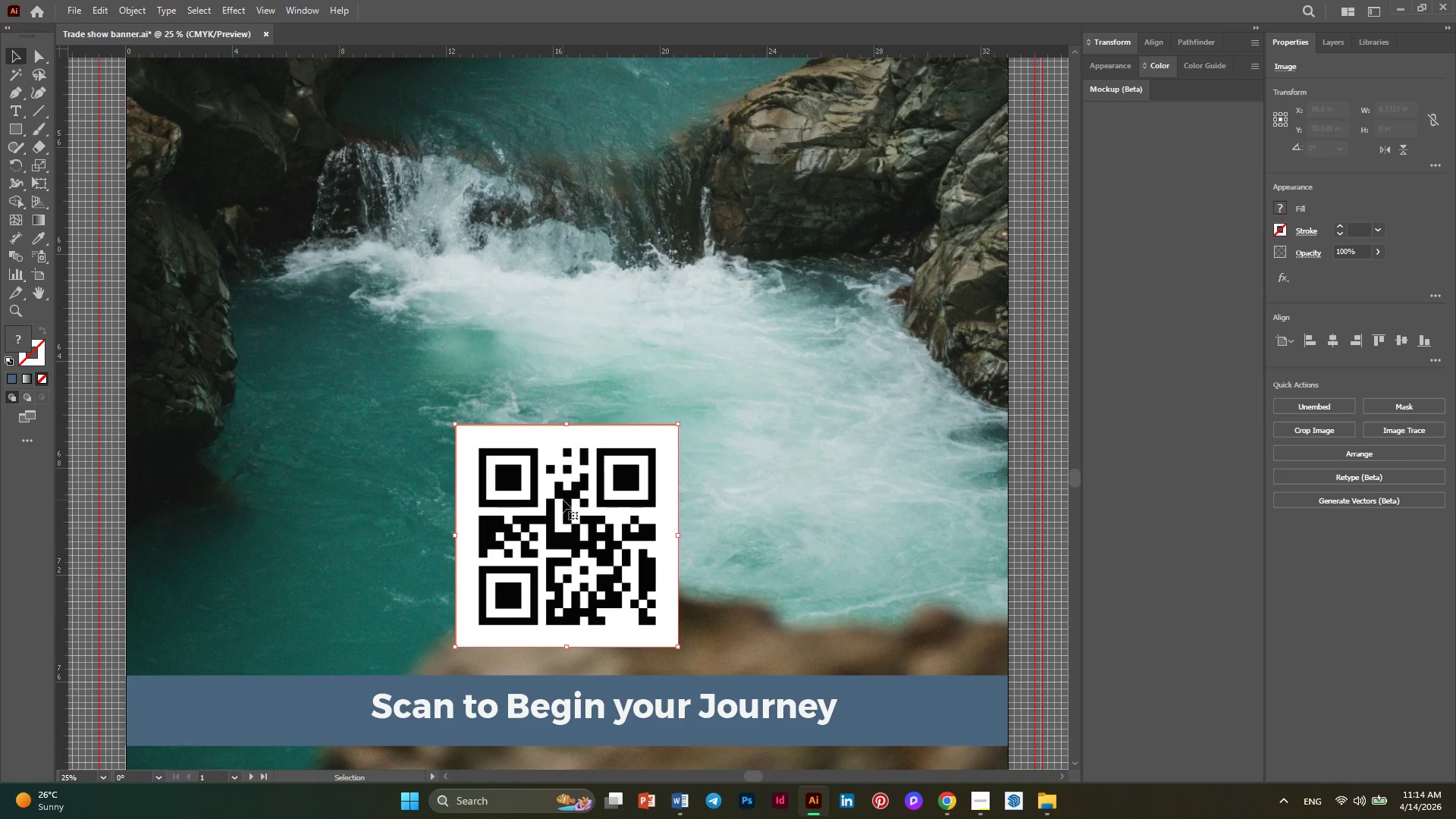 
right_click([563, 500])
 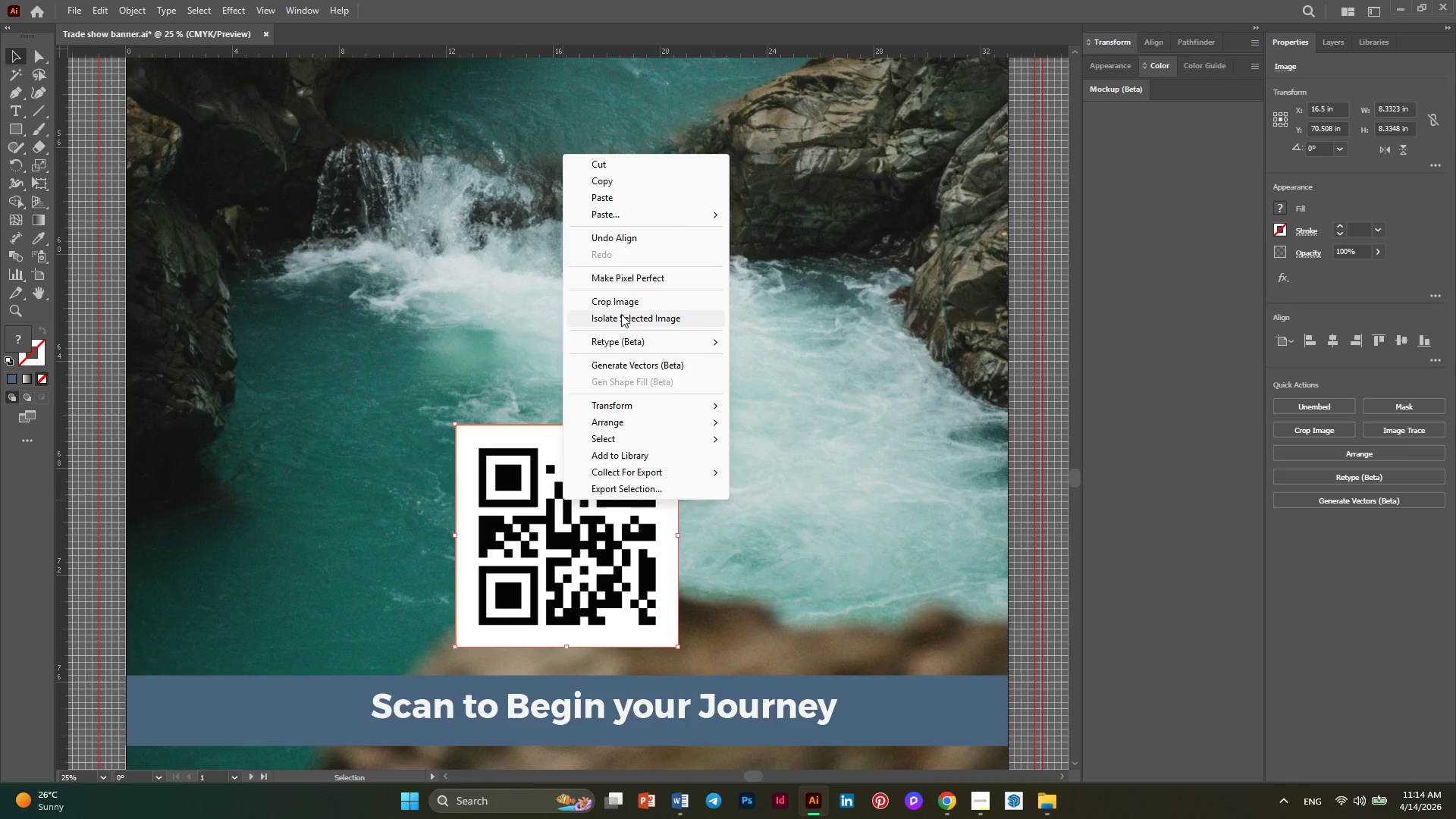 
left_click([621, 309])
 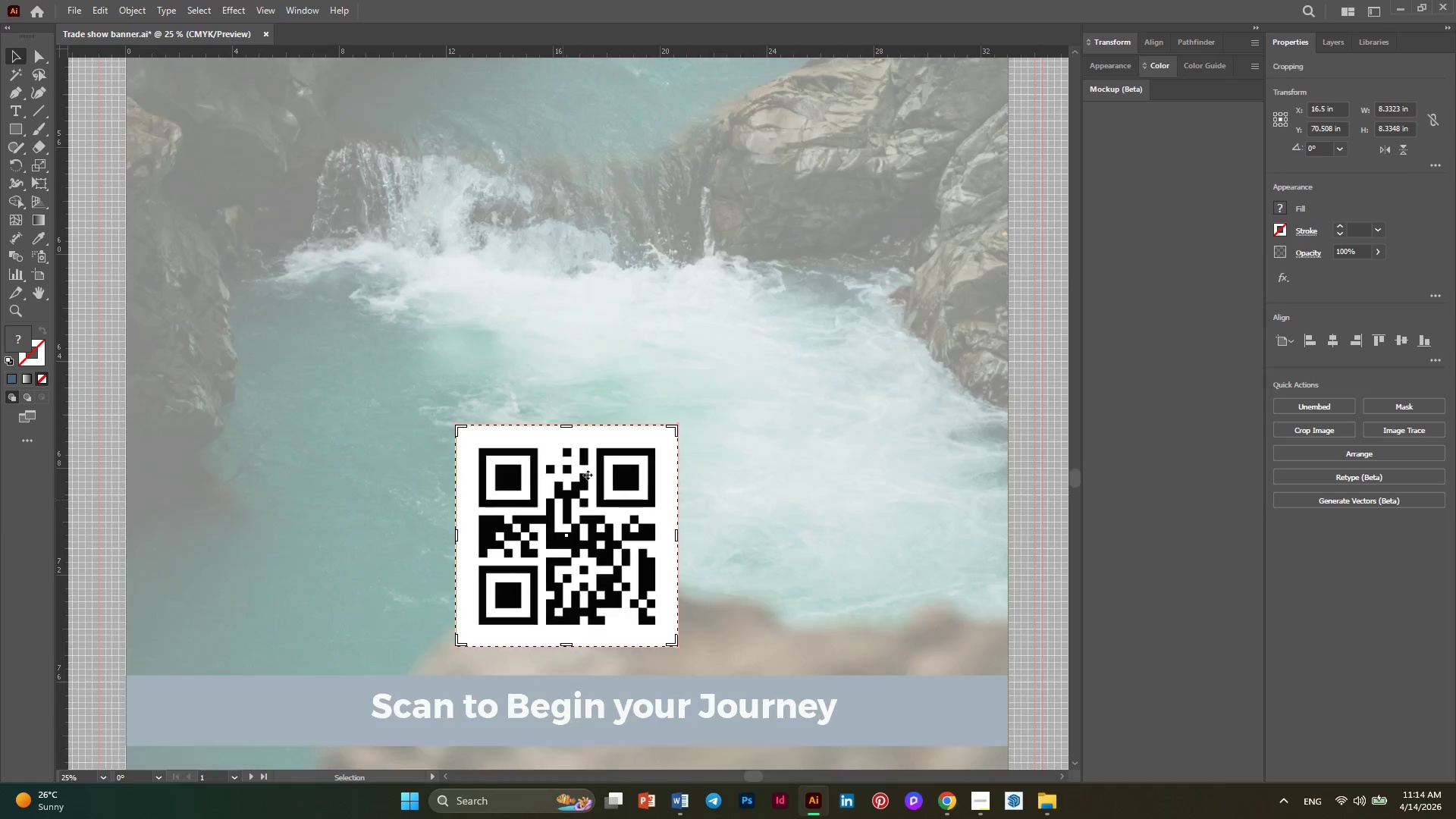 
key(Alt+AltLeft)
 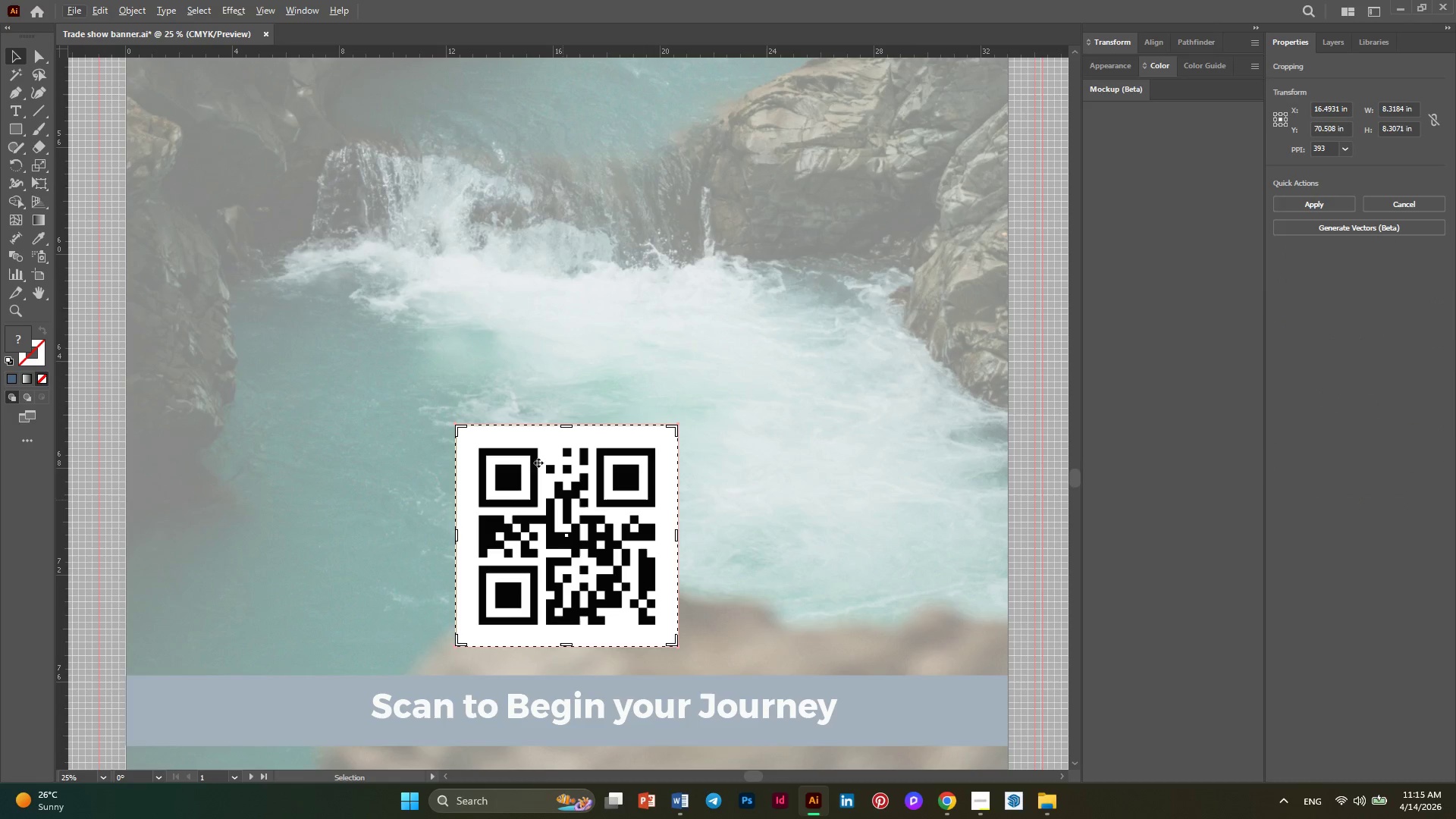 
hold_key(key=AltLeft, duration=0.33)
scroll: coordinate [557, 463], scroll_direction: up, amount: 2.0
 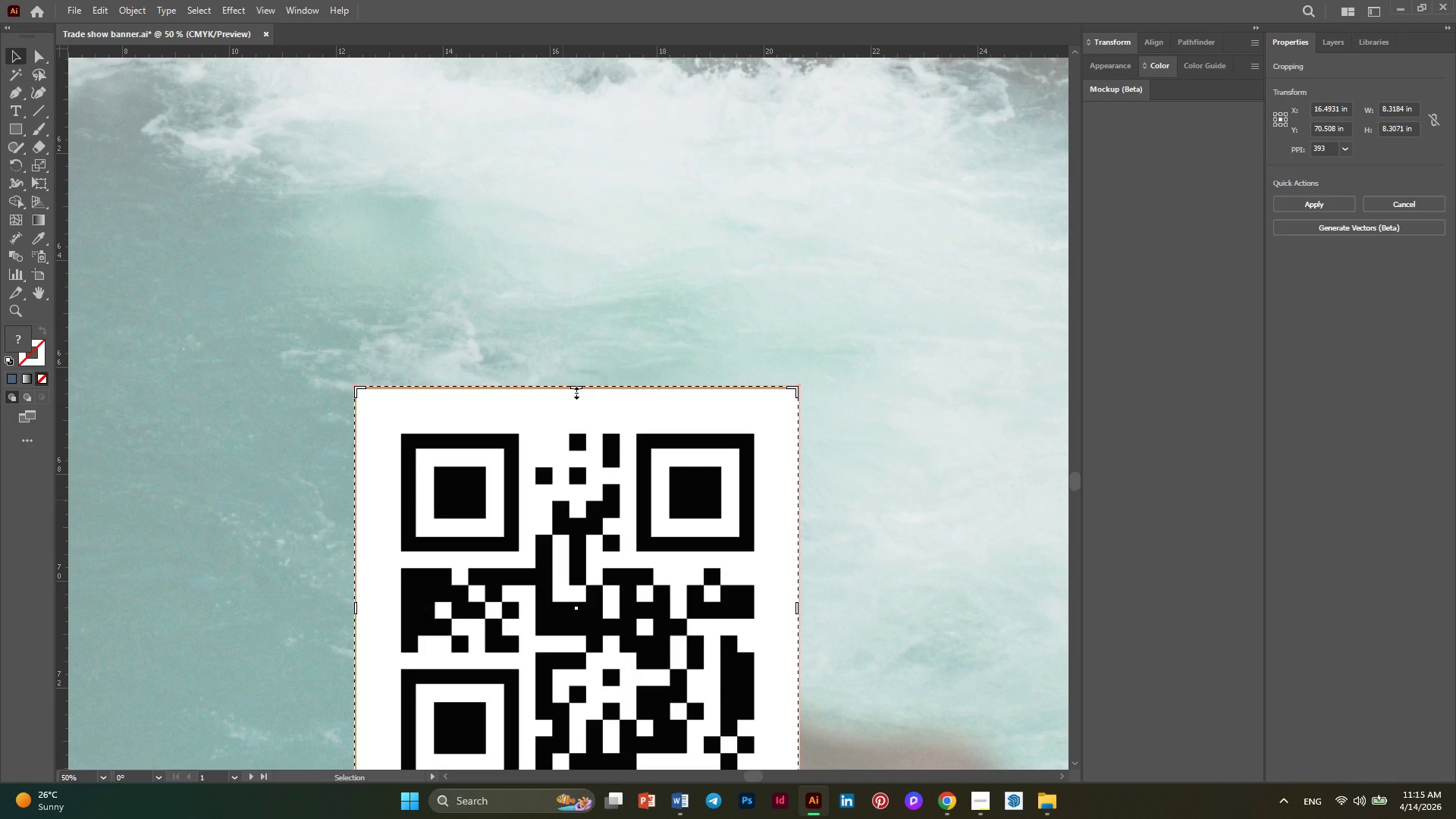 
left_click_drag(start_coordinate=[575, 389], to_coordinate=[575, 397])
 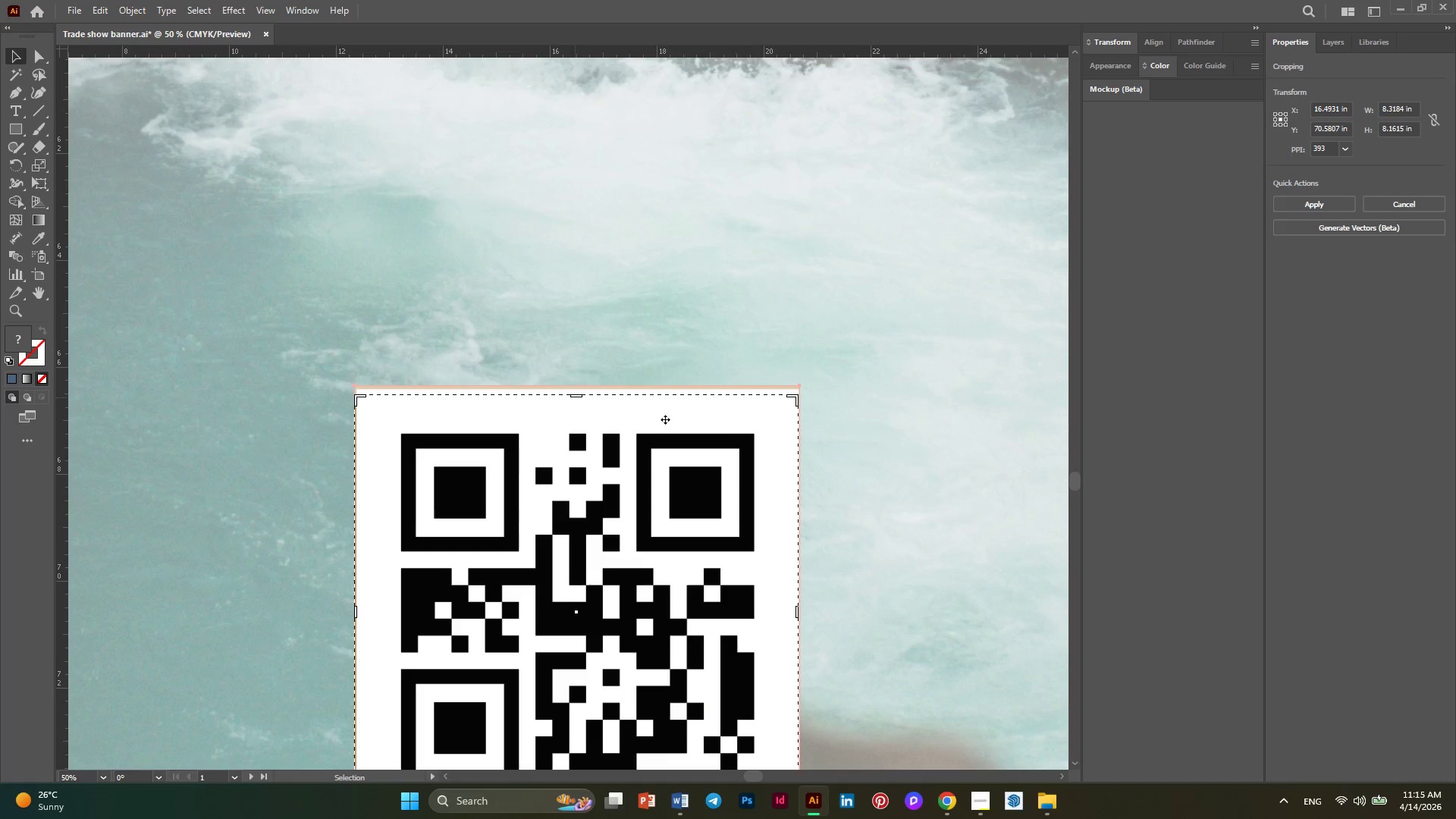 
scroll: coordinate [665, 419], scroll_direction: down, amount: 6.0
 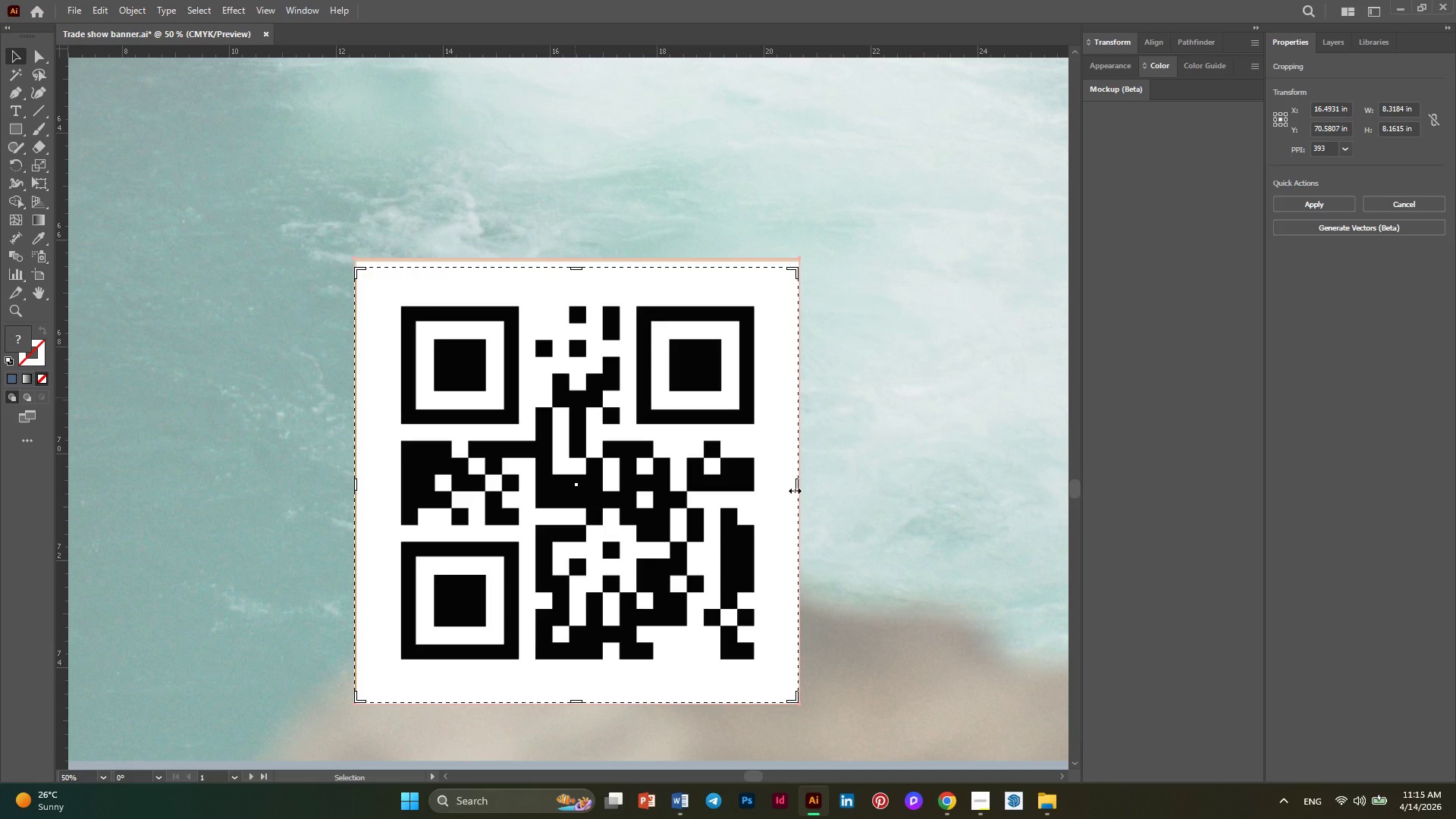 
left_click([793, 489])
 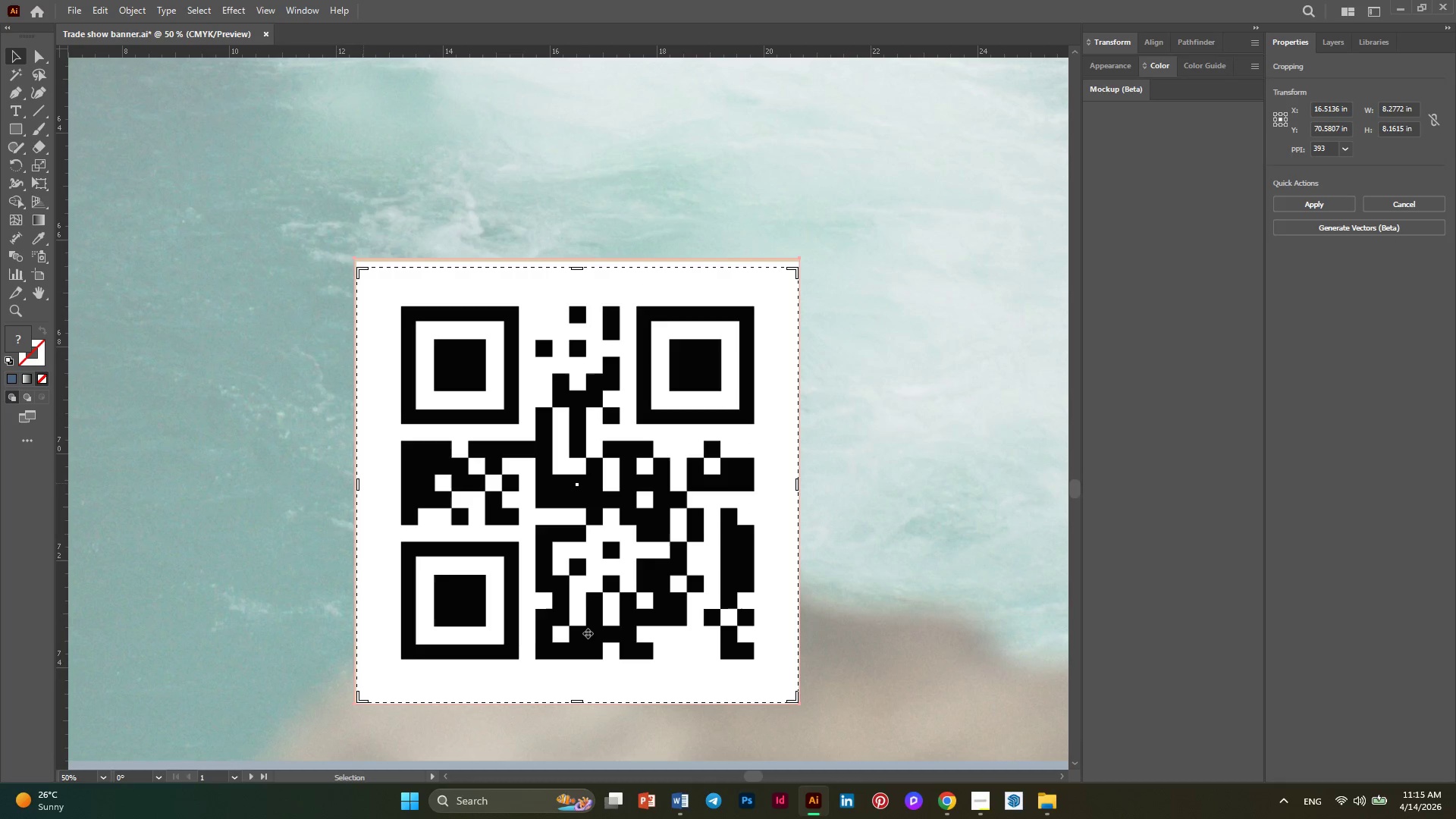 
left_click([1307, 201])
 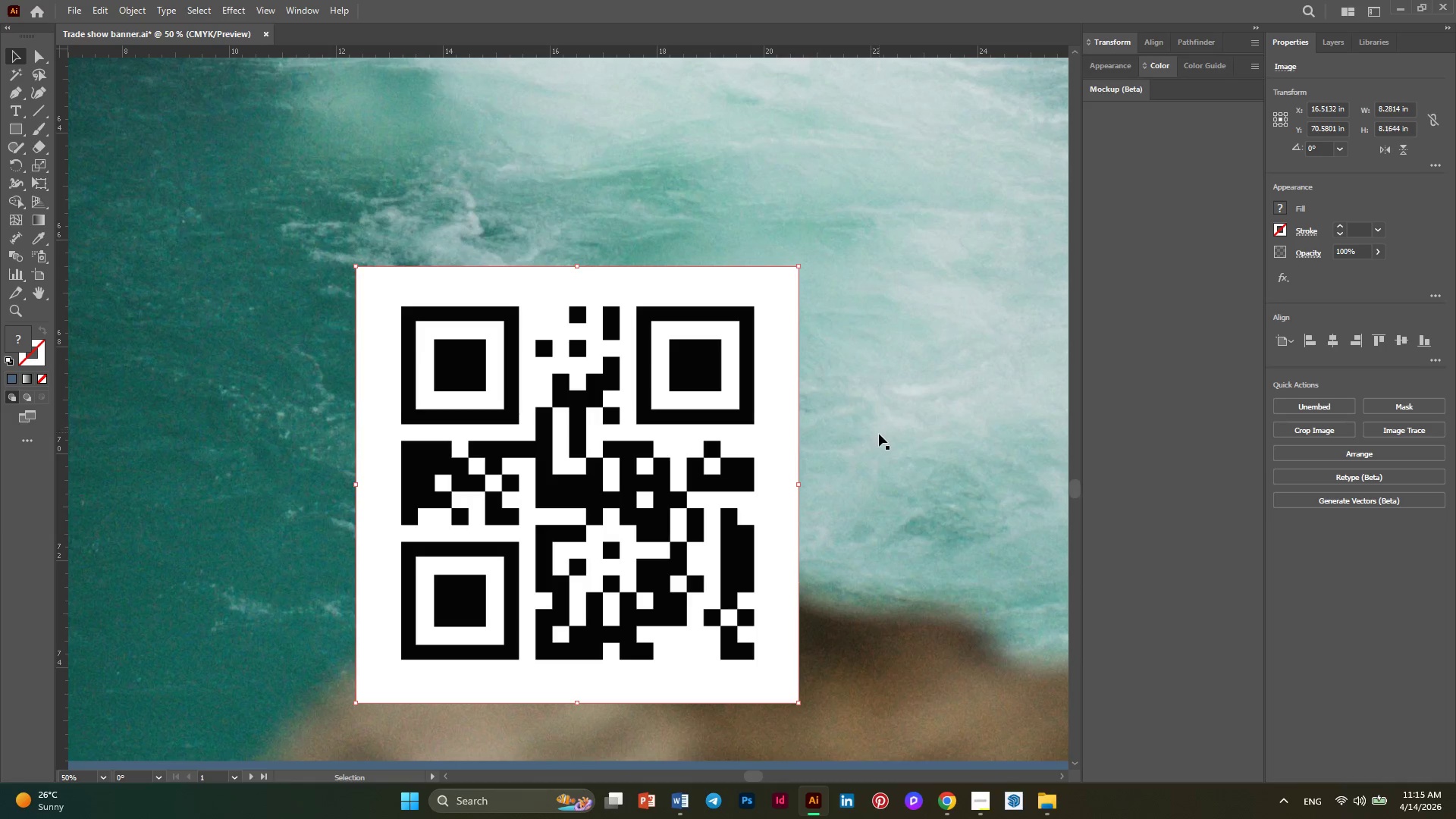 
left_click([883, 447])
 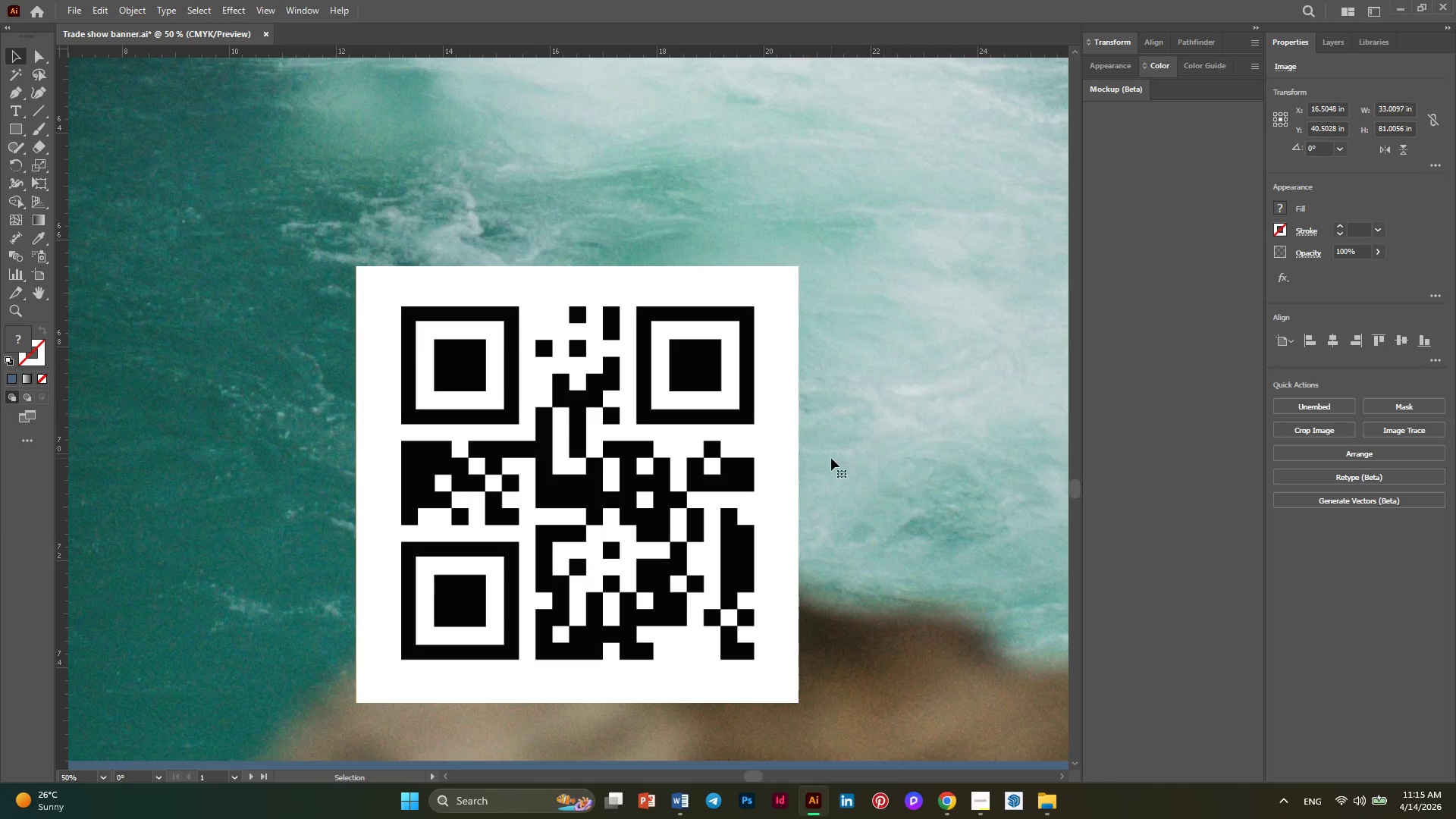 
key(Alt+AltLeft)
 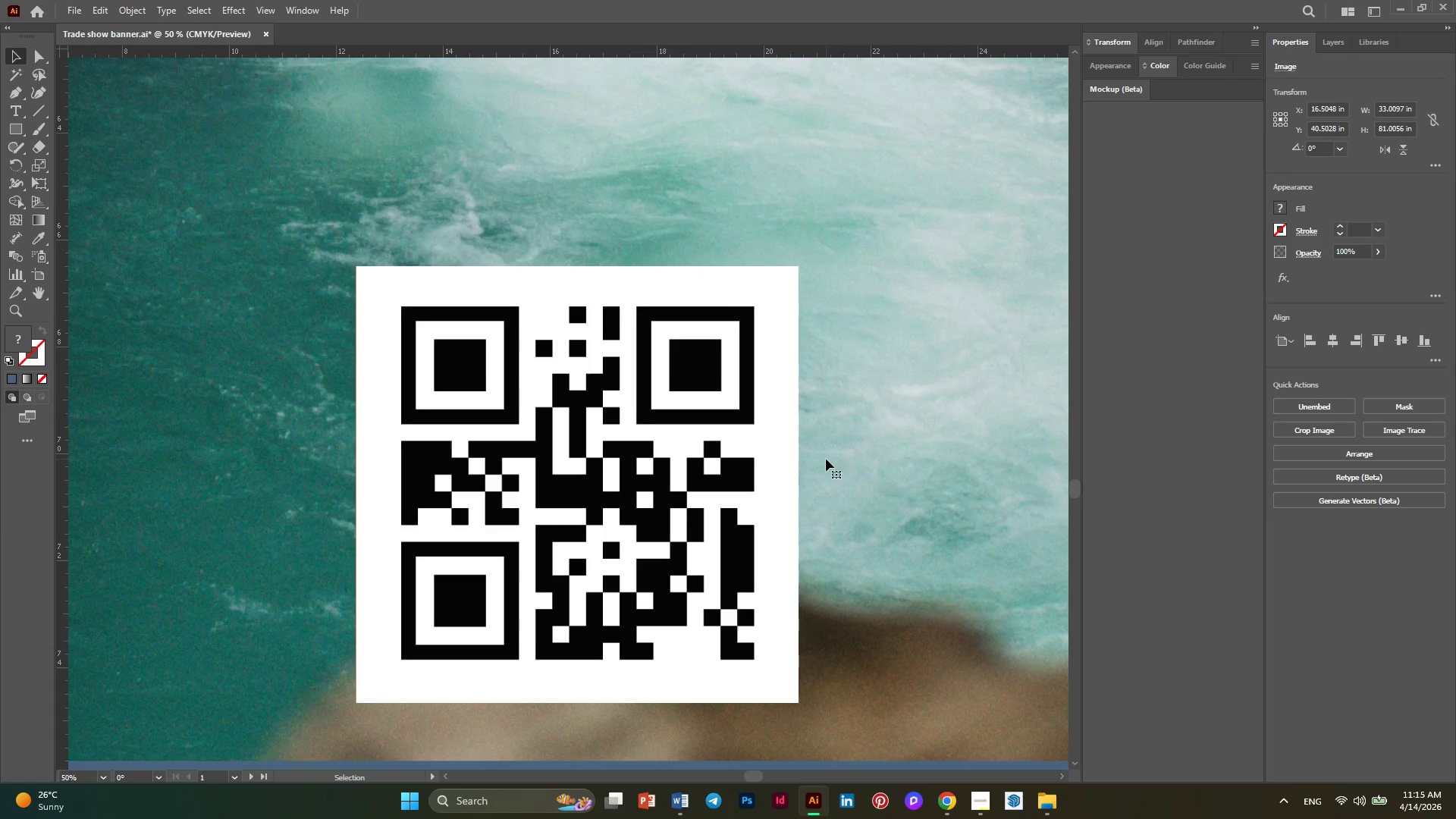 
scroll: coordinate [826, 459], scroll_direction: down, amount: 2.0
 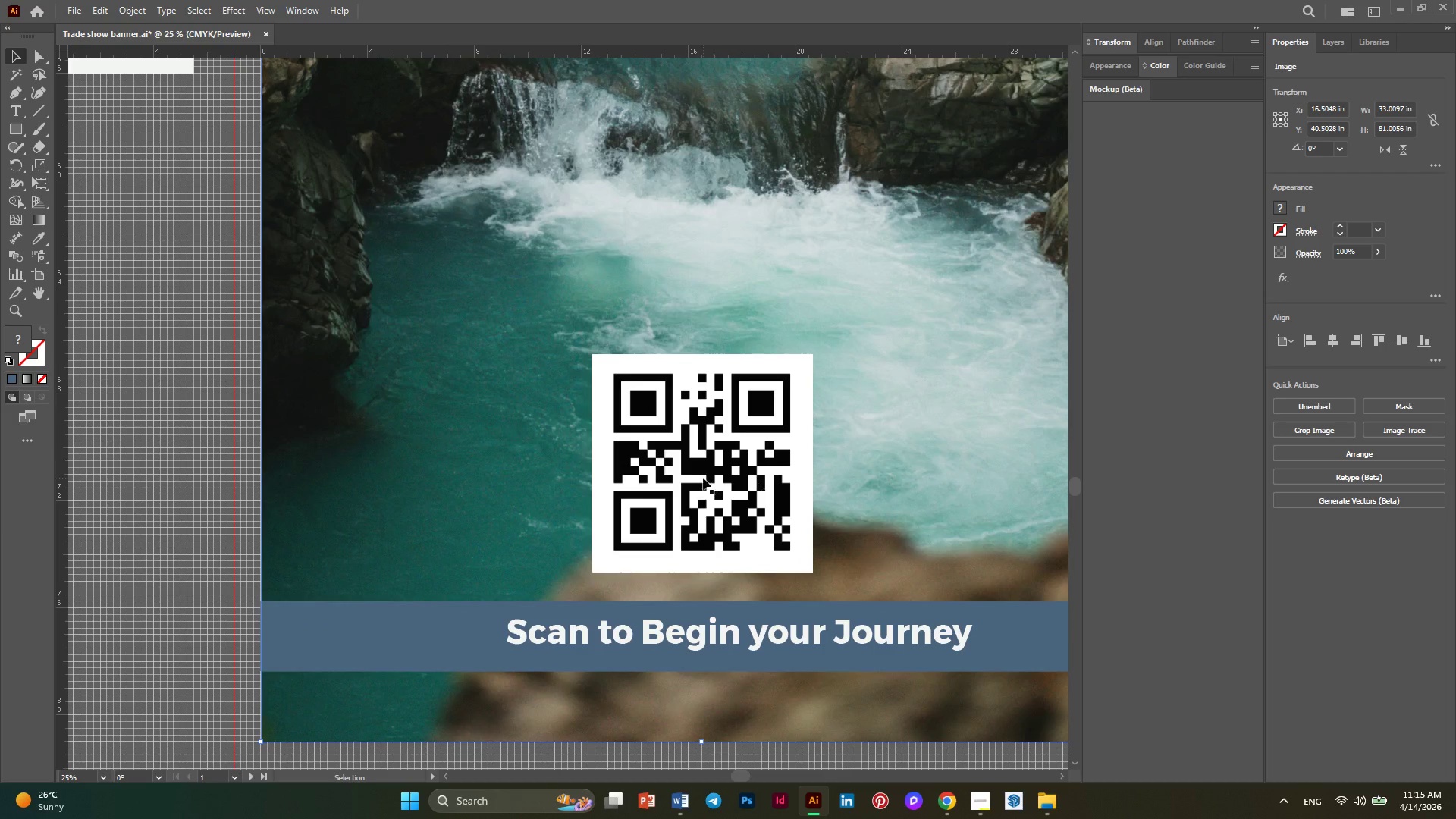 
left_click([701, 476])
 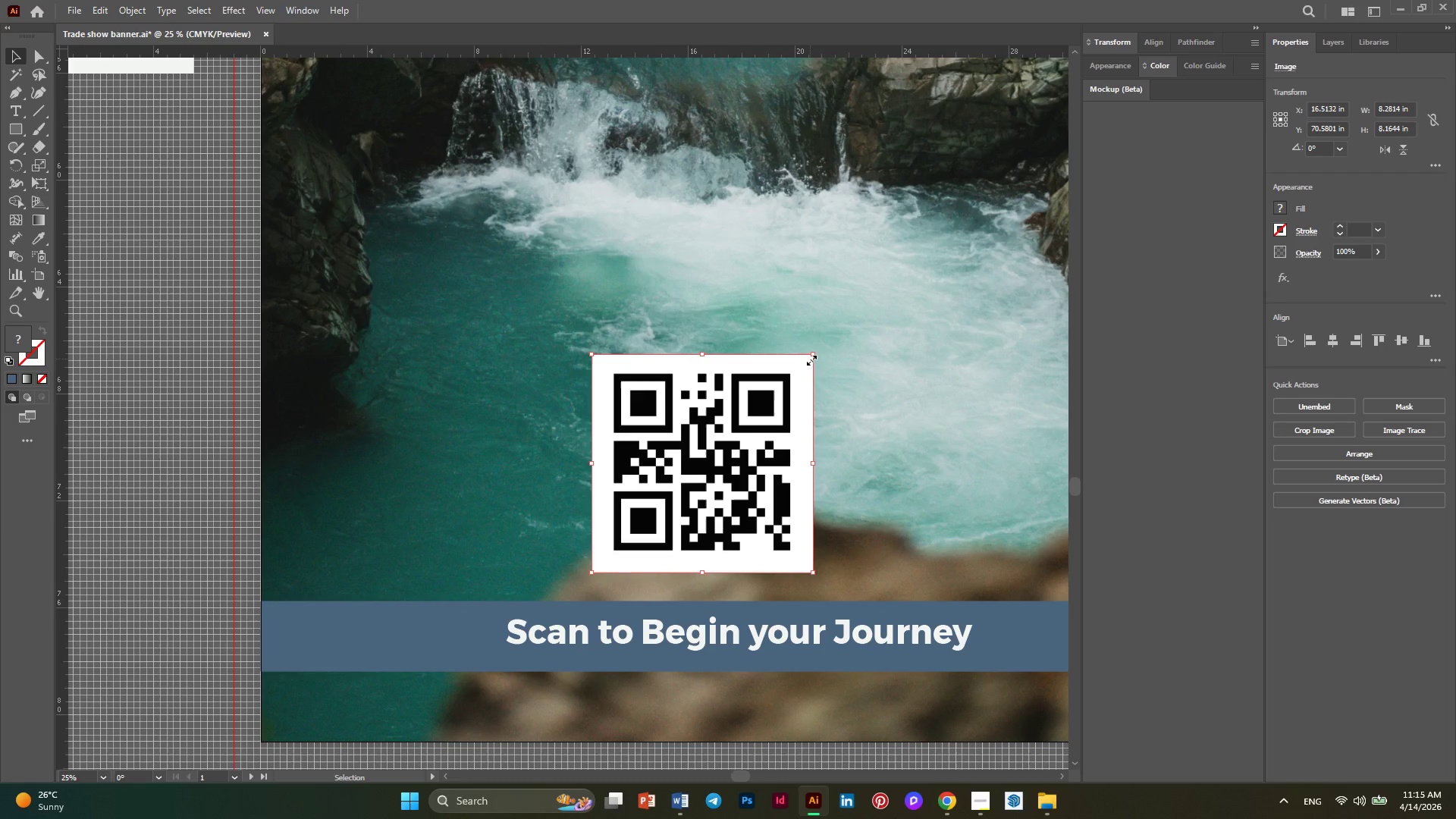 
hold_key(key=ShiftLeft, duration=1.22)
left_click_drag(start_coordinate=[810, 359], to_coordinate=[886, 278])
 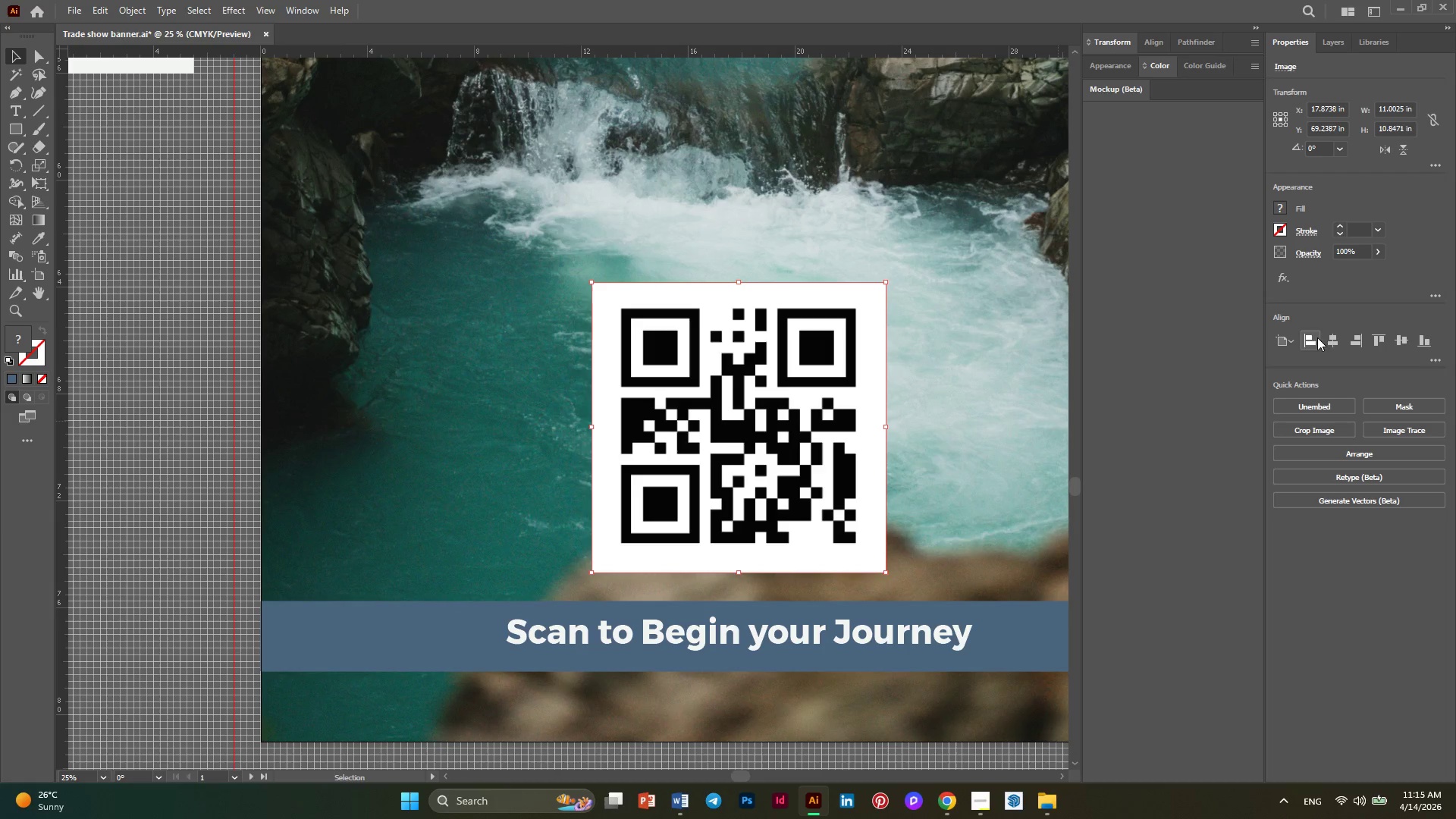 
left_click([1330, 344])
 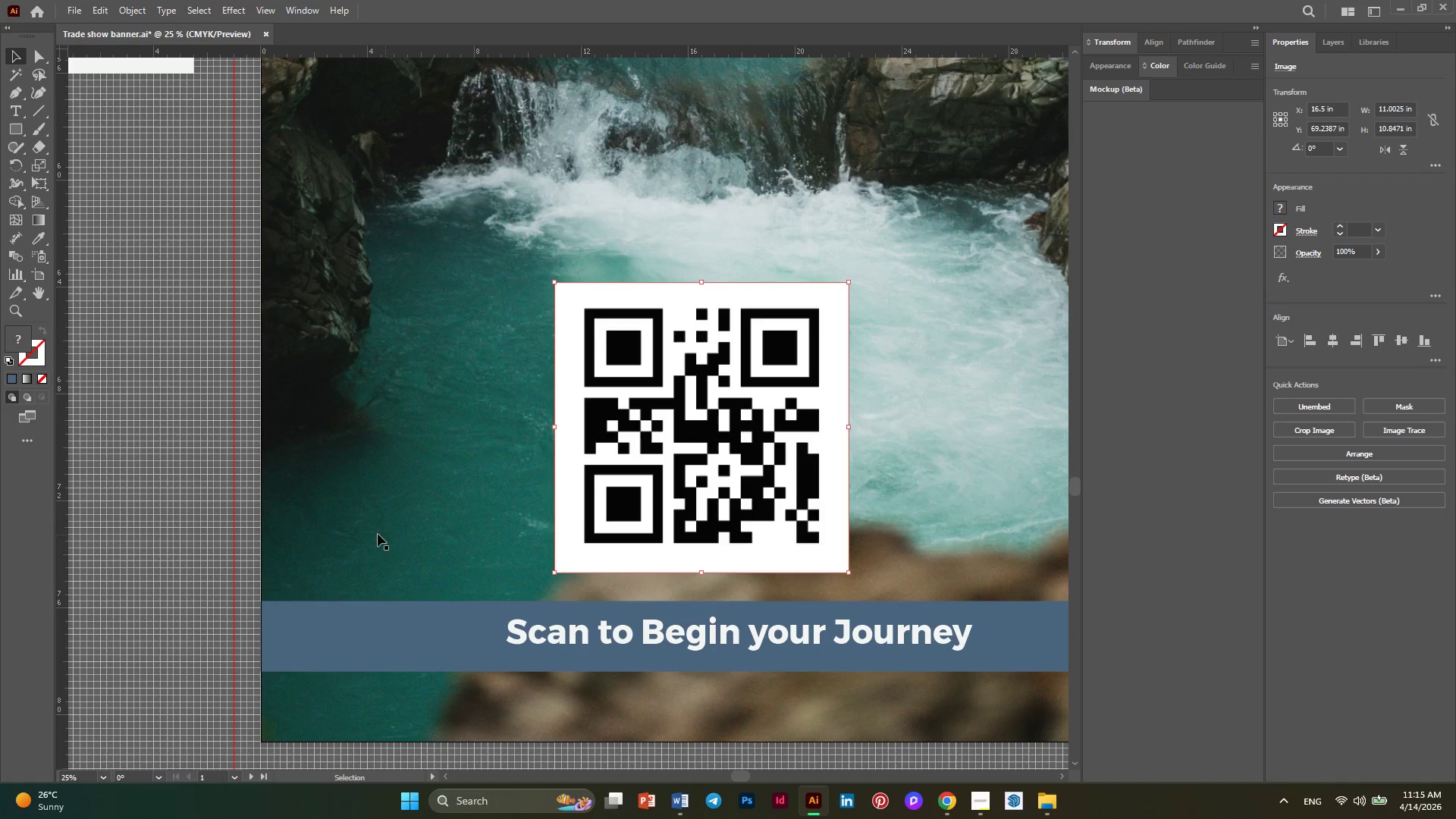 
key(Alt+AltLeft)
 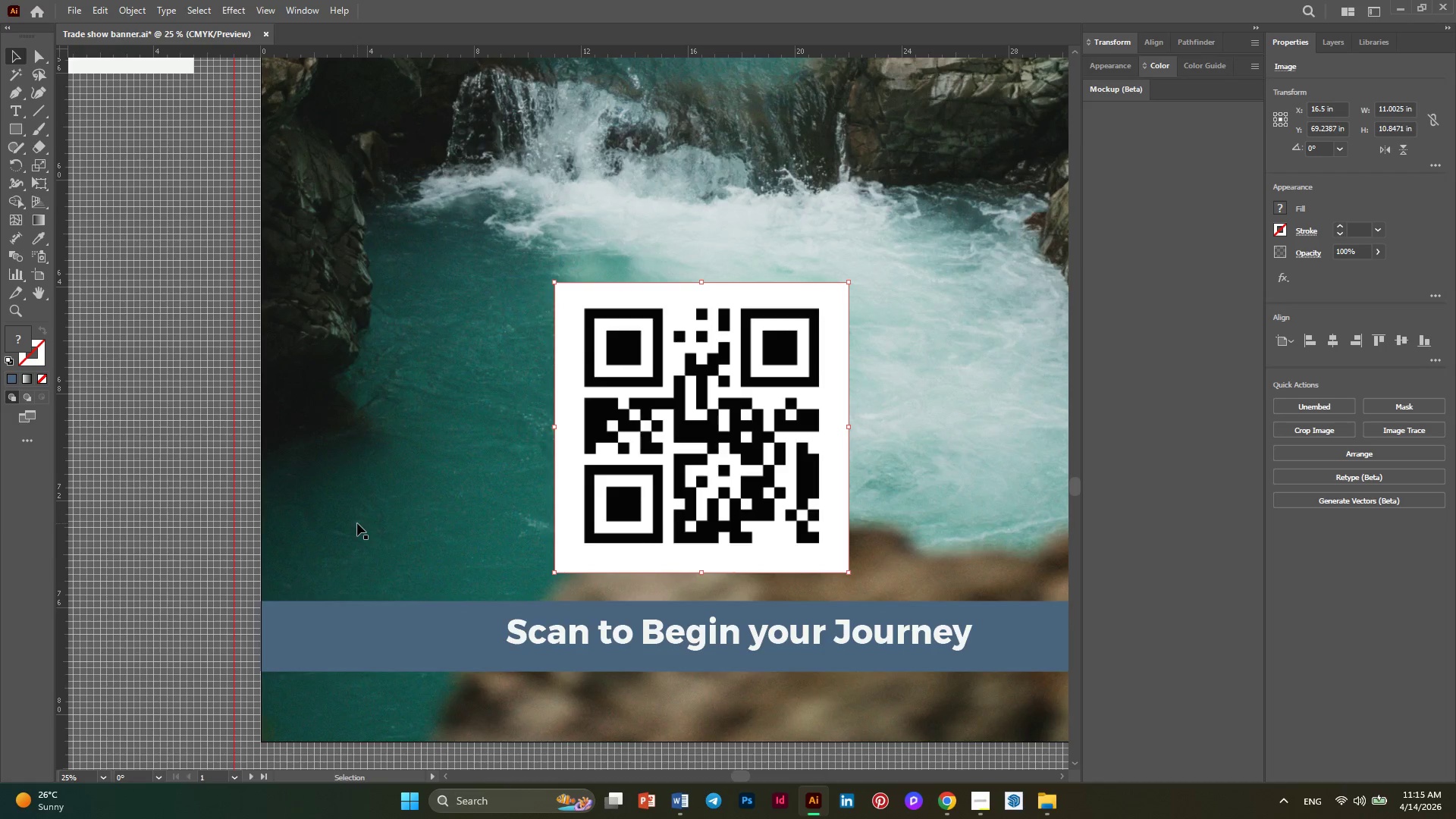 
scroll: coordinate [357, 523], scroll_direction: down, amount: 3.0
 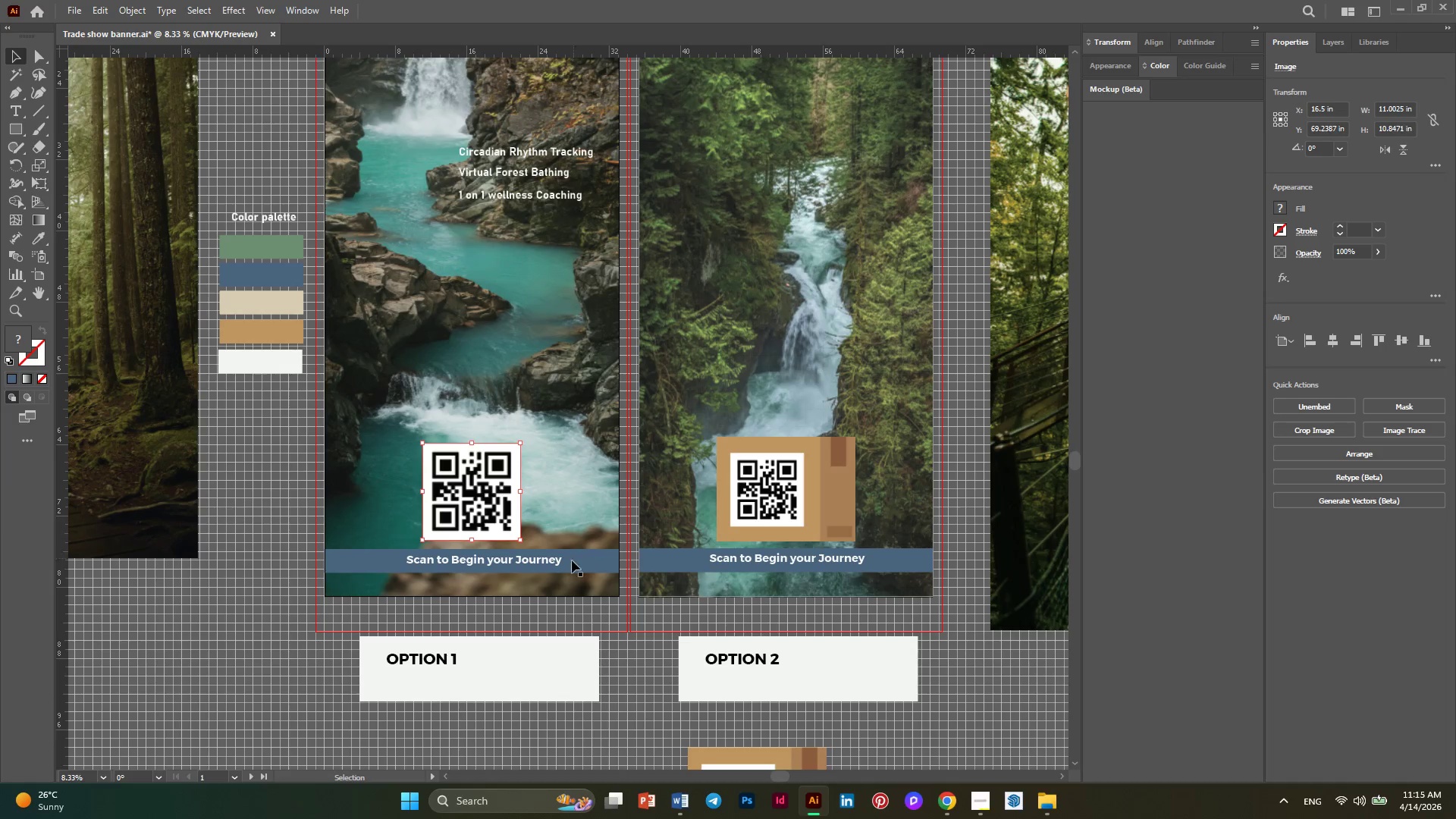 
scroll: coordinate [567, 584], scroll_direction: up, amount: 4.0
 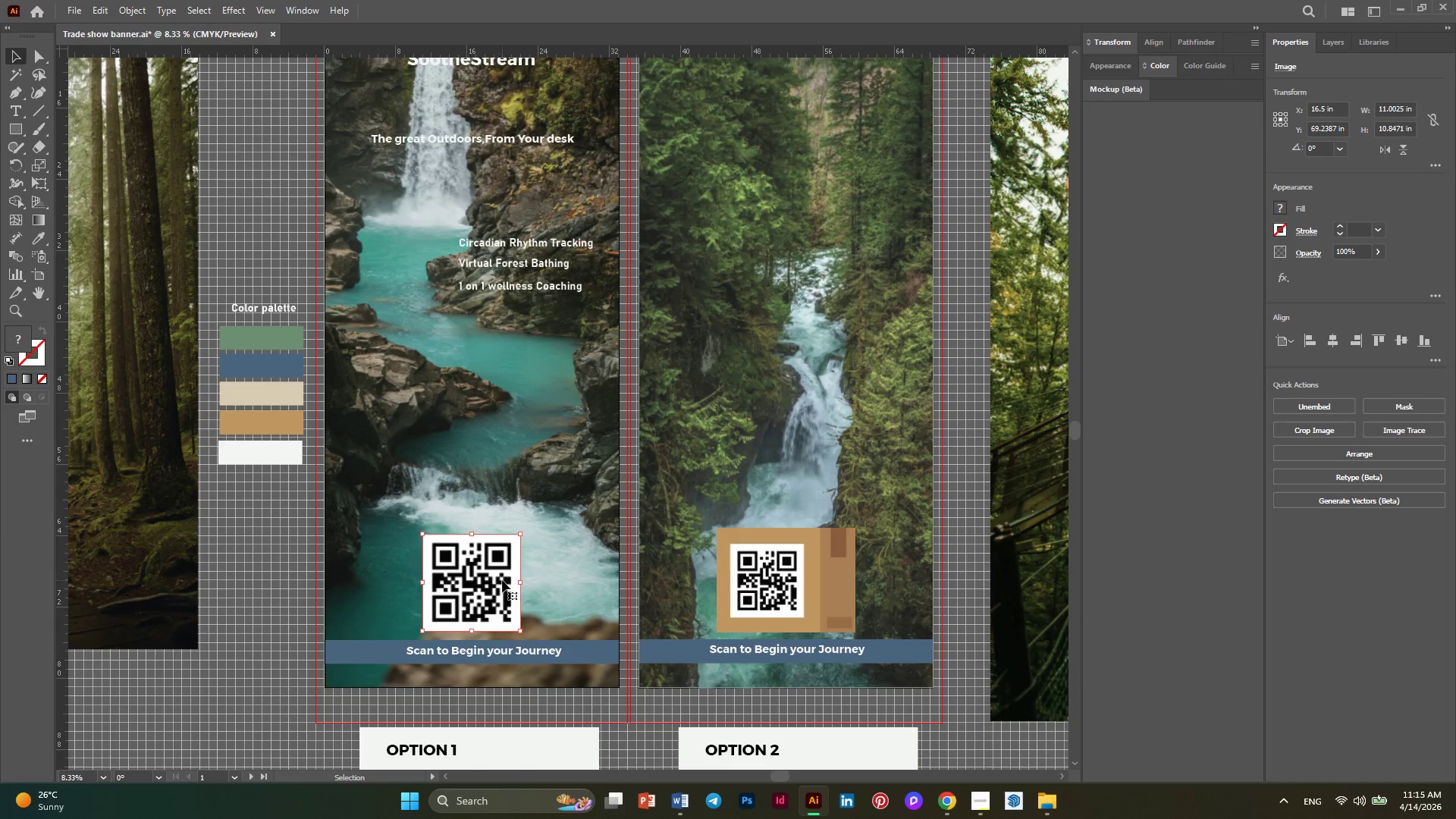 
left_click_drag(start_coordinate=[494, 582], to_coordinate=[500, 530])
 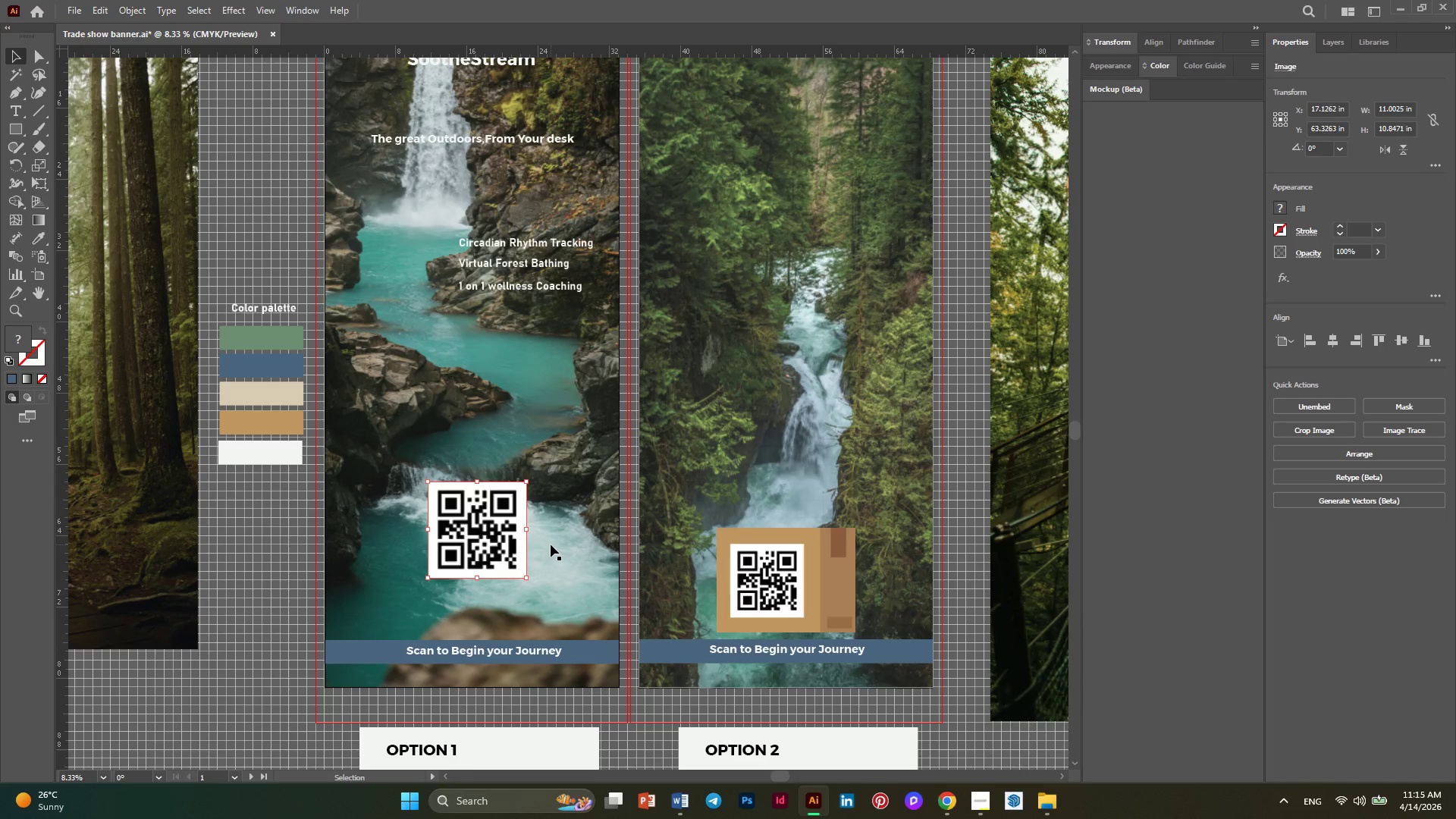 
left_click([551, 544])
 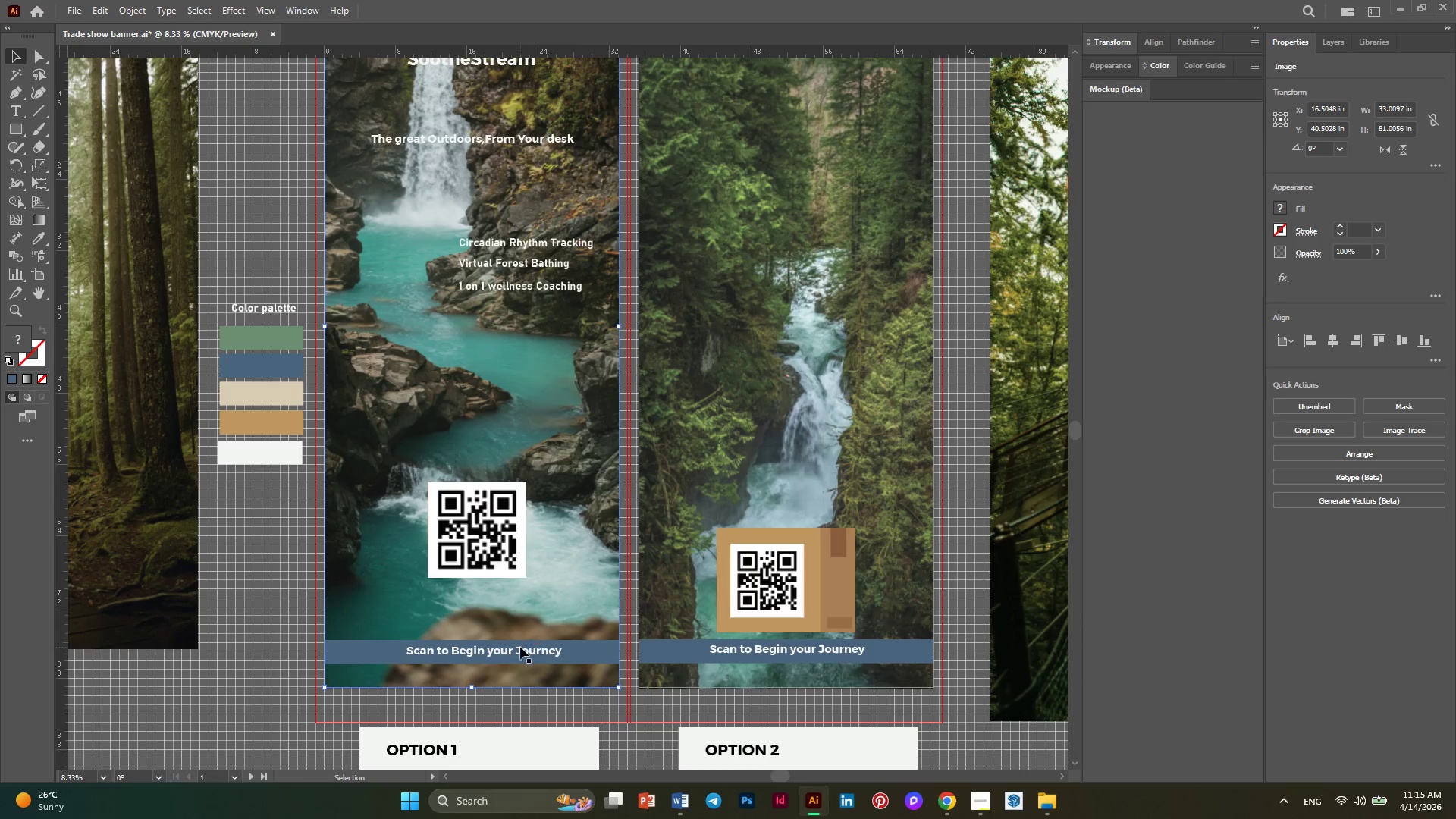 
left_click([520, 647])
 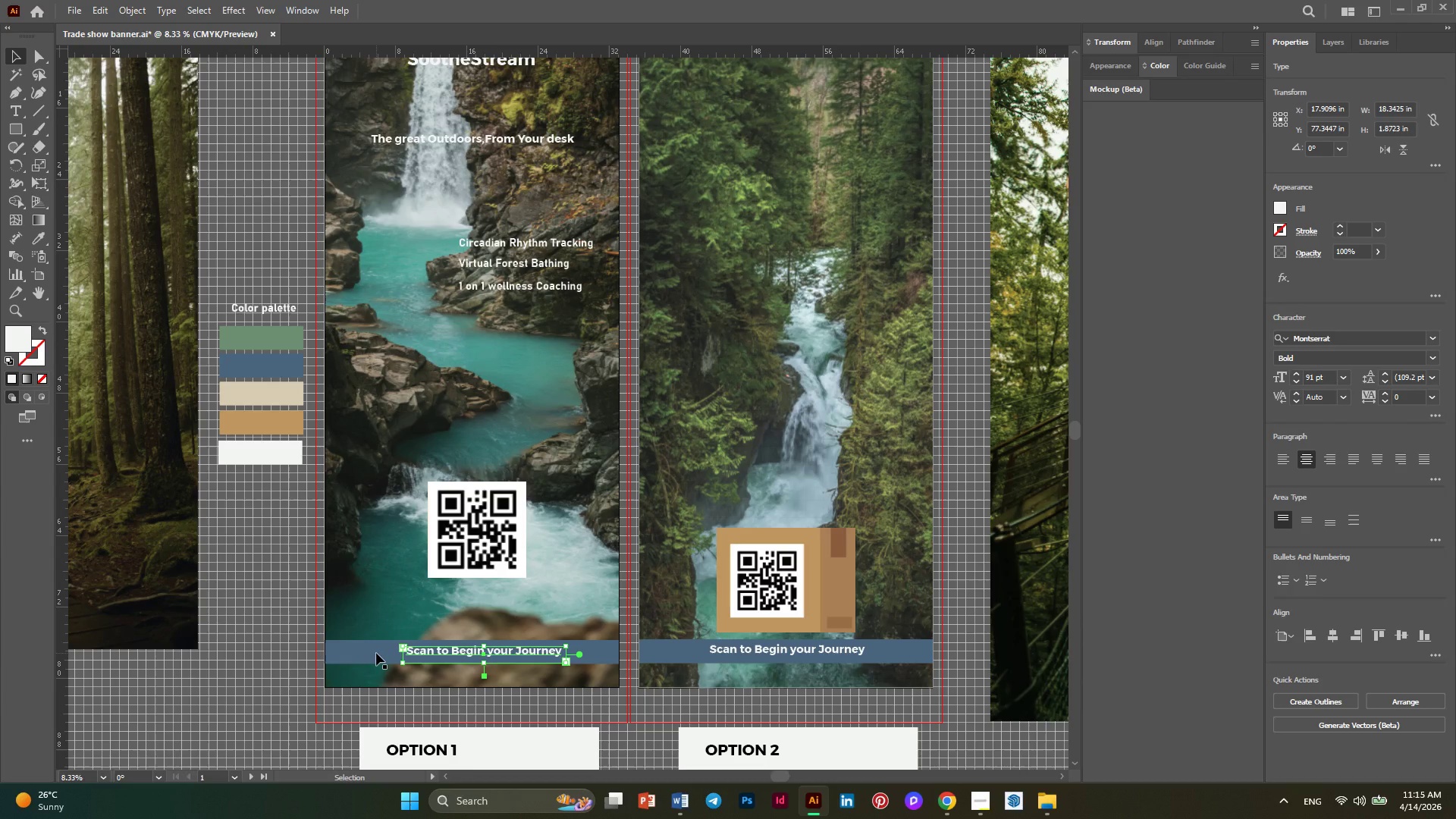 
left_click([376, 653])
 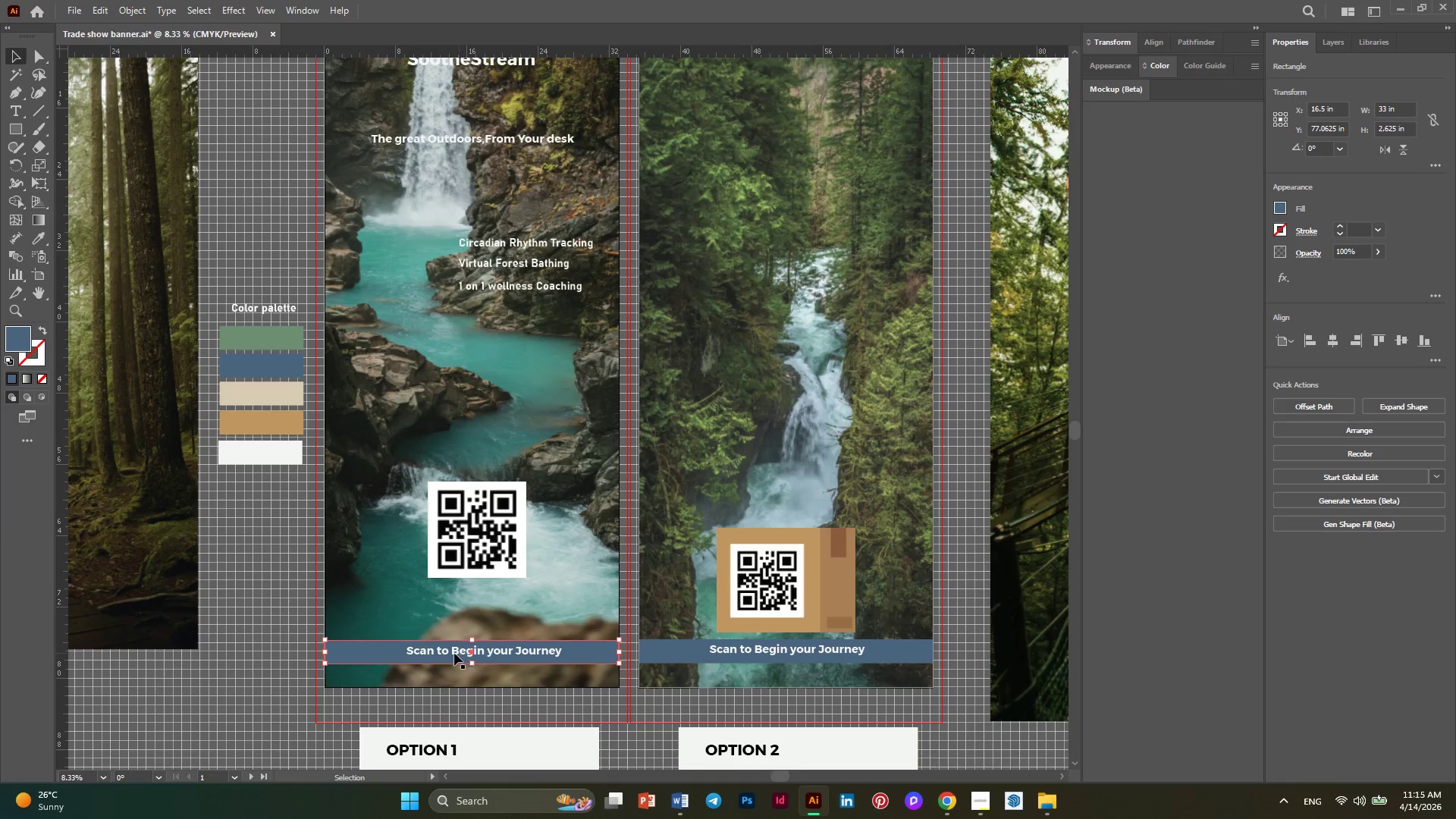 
left_click([454, 653])
 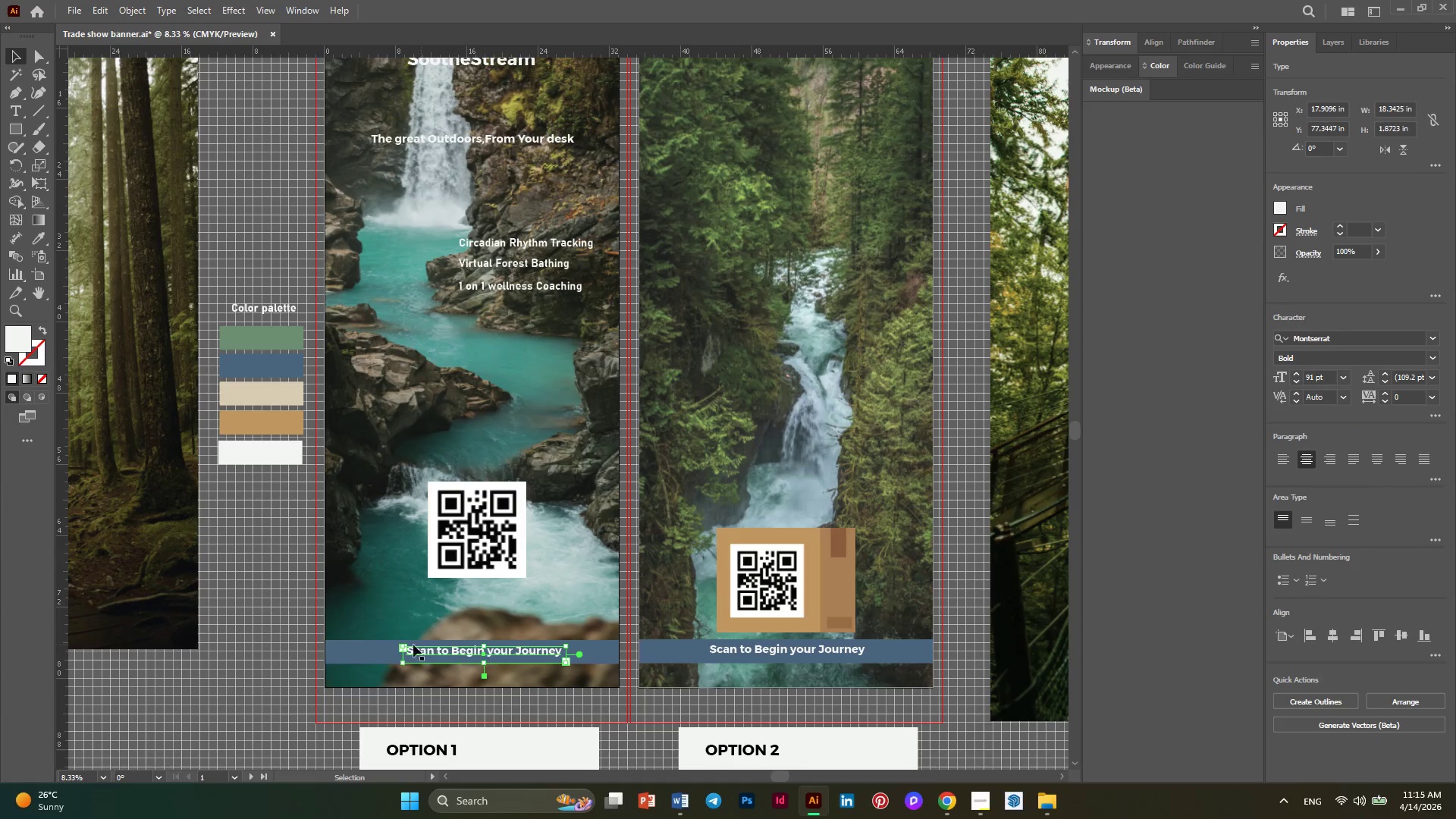 
hold_key(key=ShiftLeft, duration=0.62)
left_click([369, 645])
 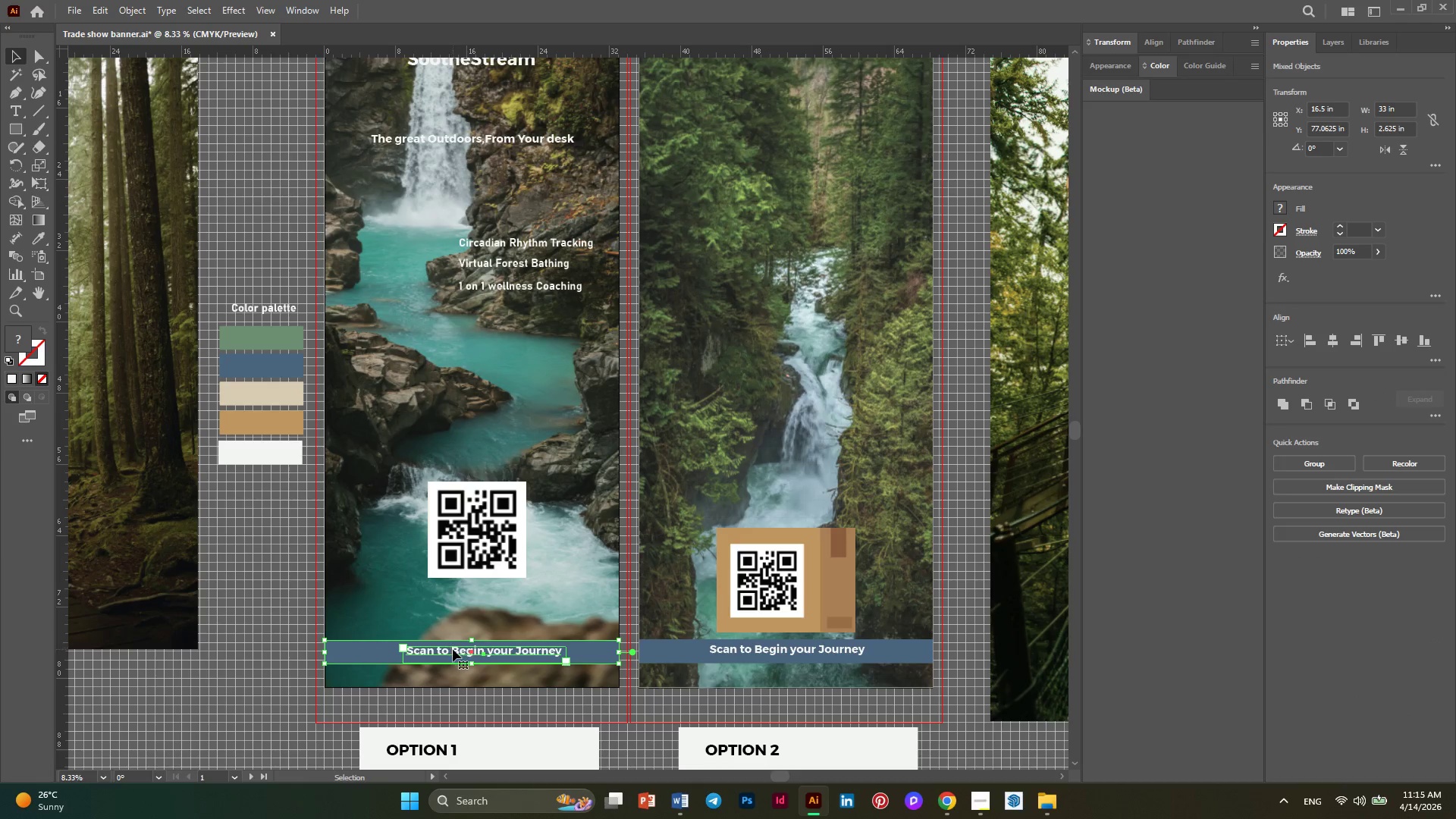 
left_click_drag(start_coordinate=[453, 649], to_coordinate=[457, 613])
 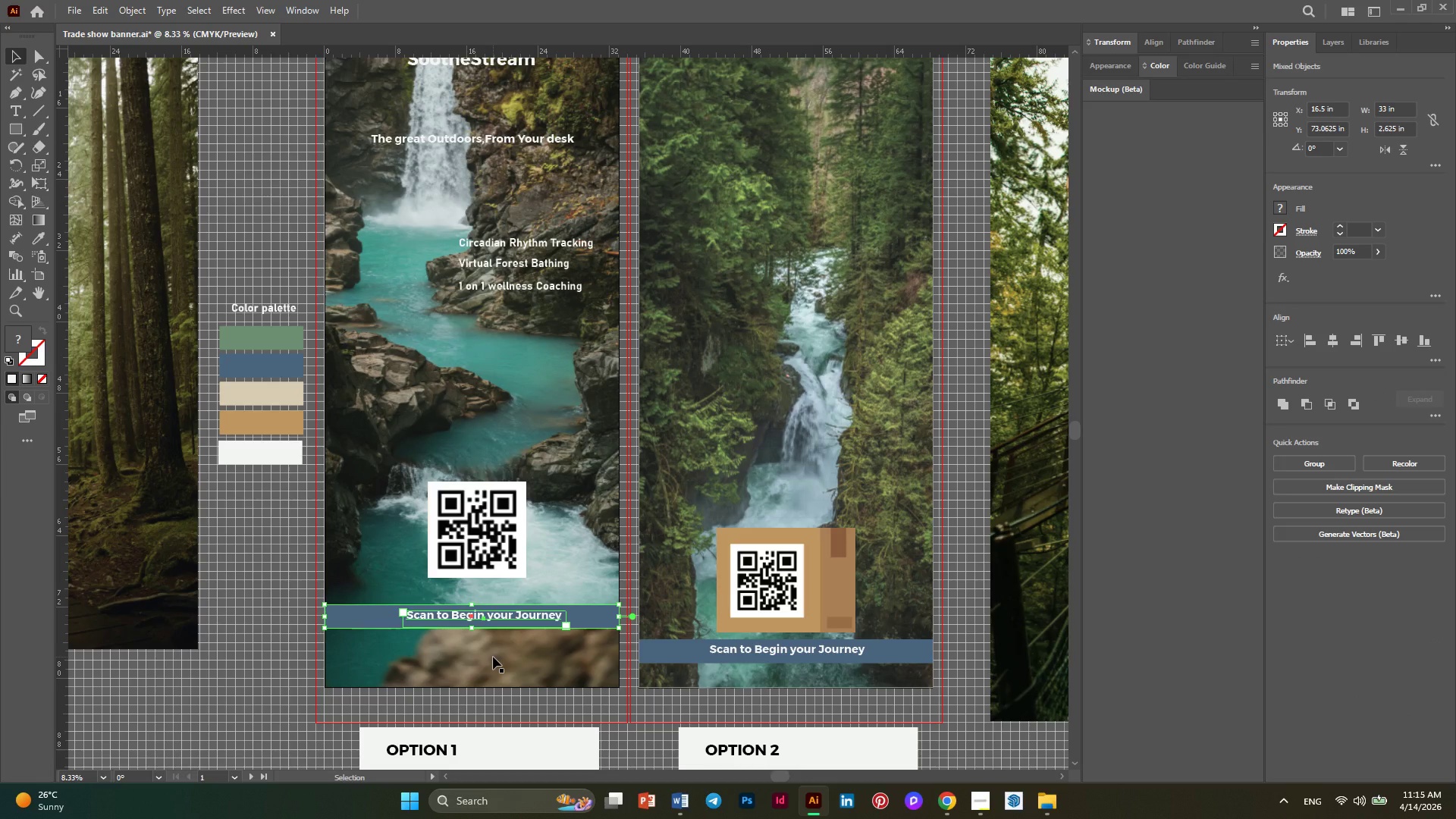 
left_click([493, 657])
 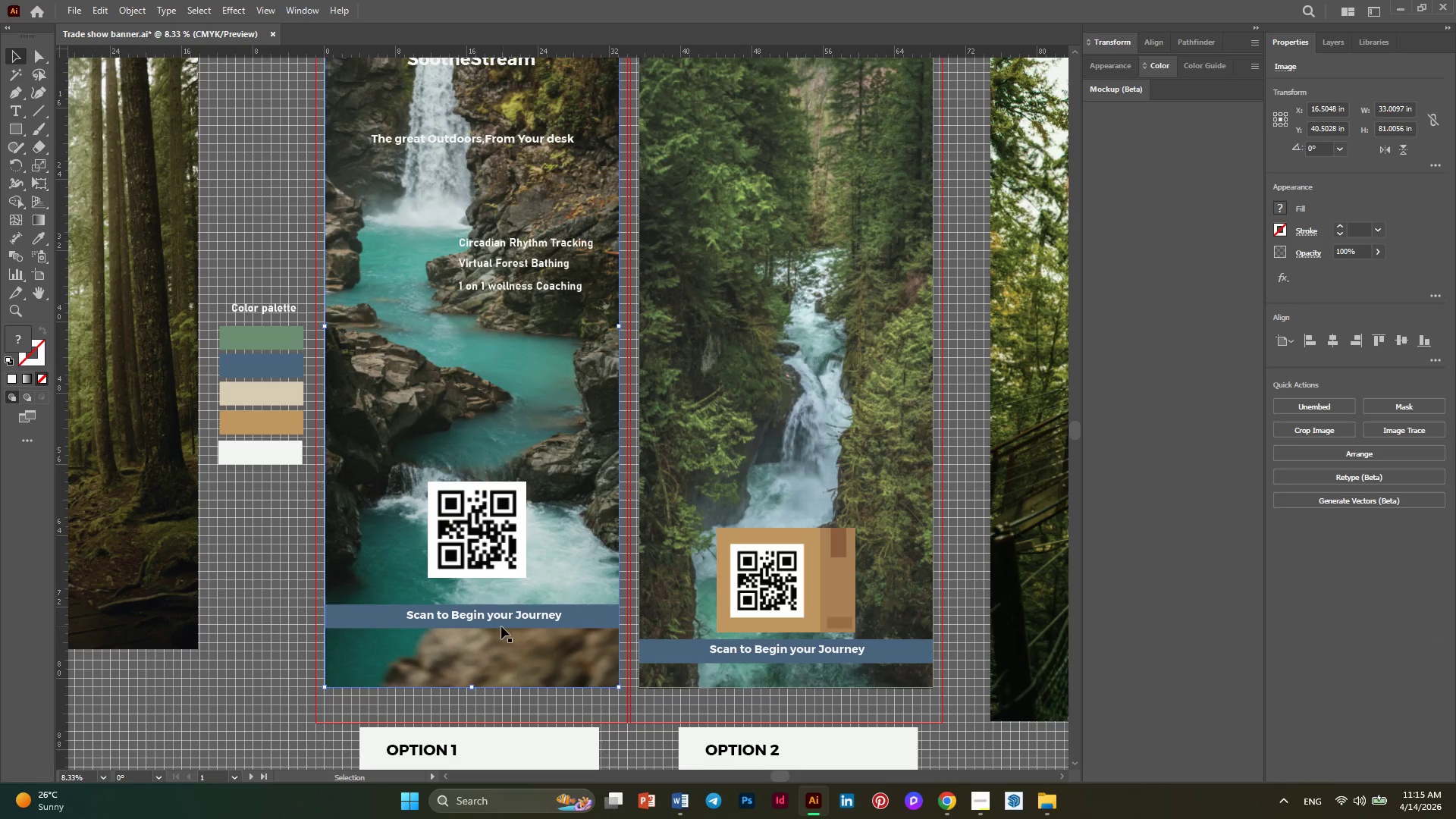 
left_click([388, 624])
 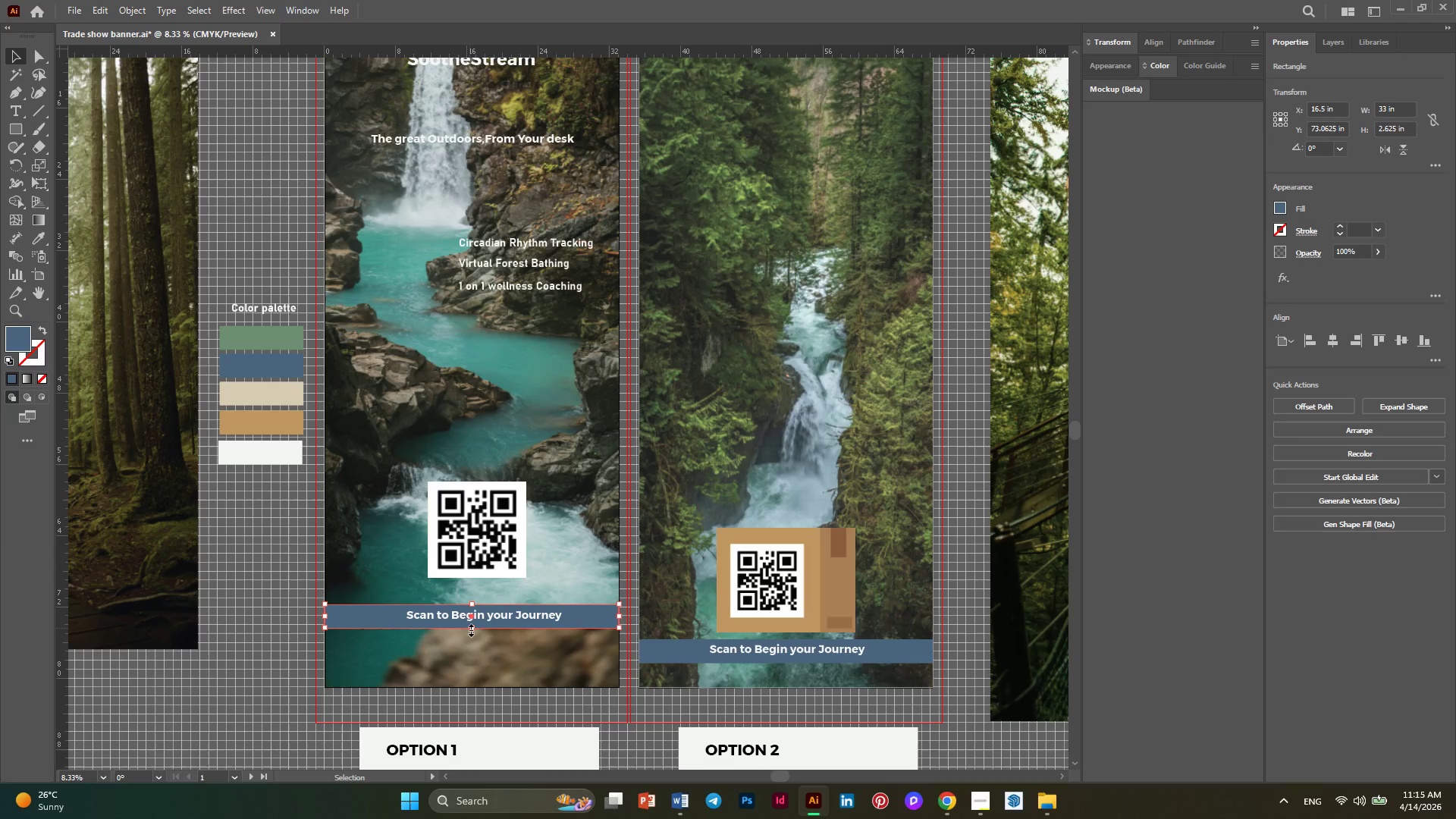 
left_click_drag(start_coordinate=[471, 629], to_coordinate=[472, 653])
 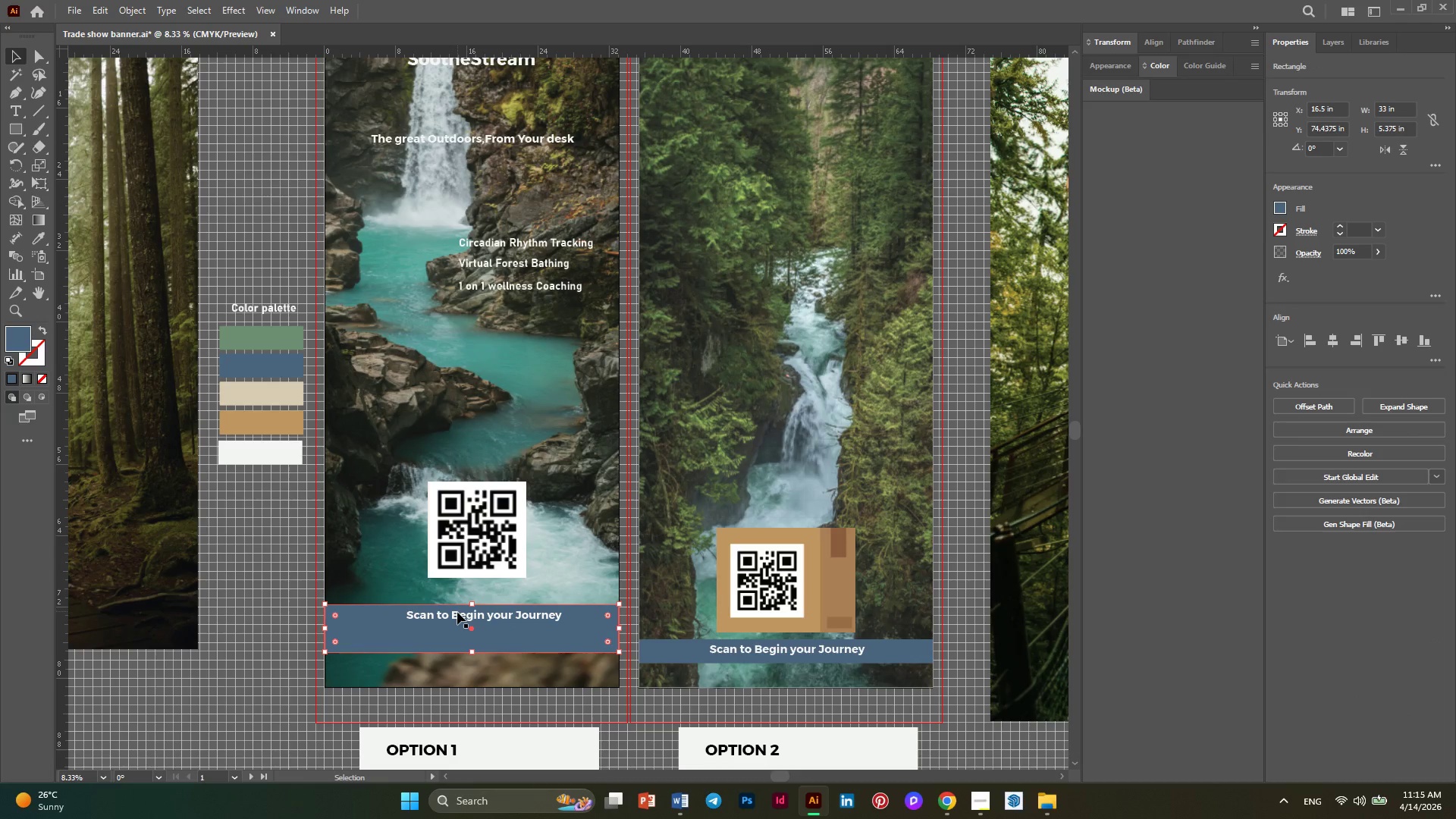 
left_click([457, 612])
 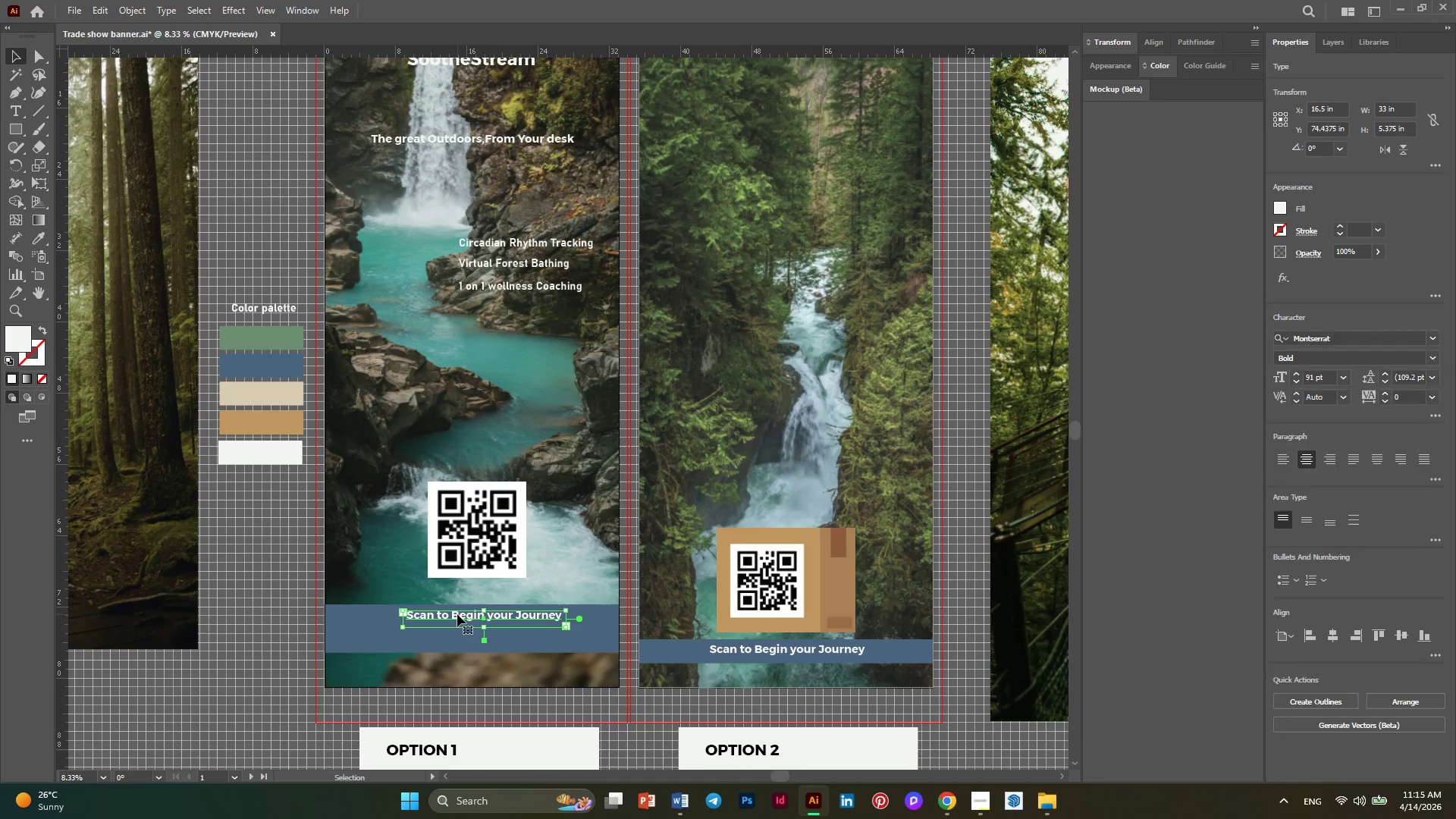 
left_click_drag(start_coordinate=[457, 614], to_coordinate=[459, 626])
 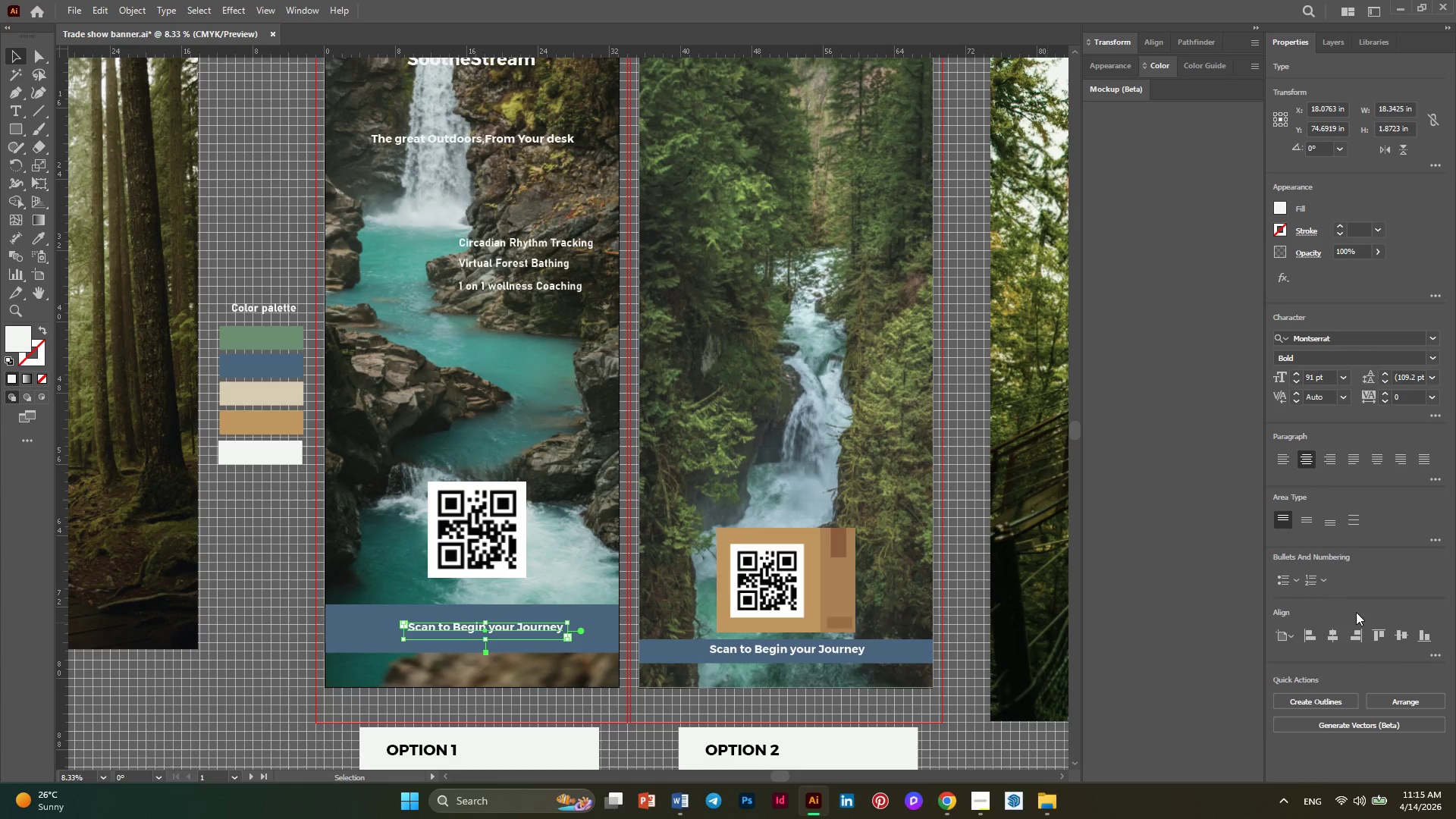 
left_click([1333, 629])
 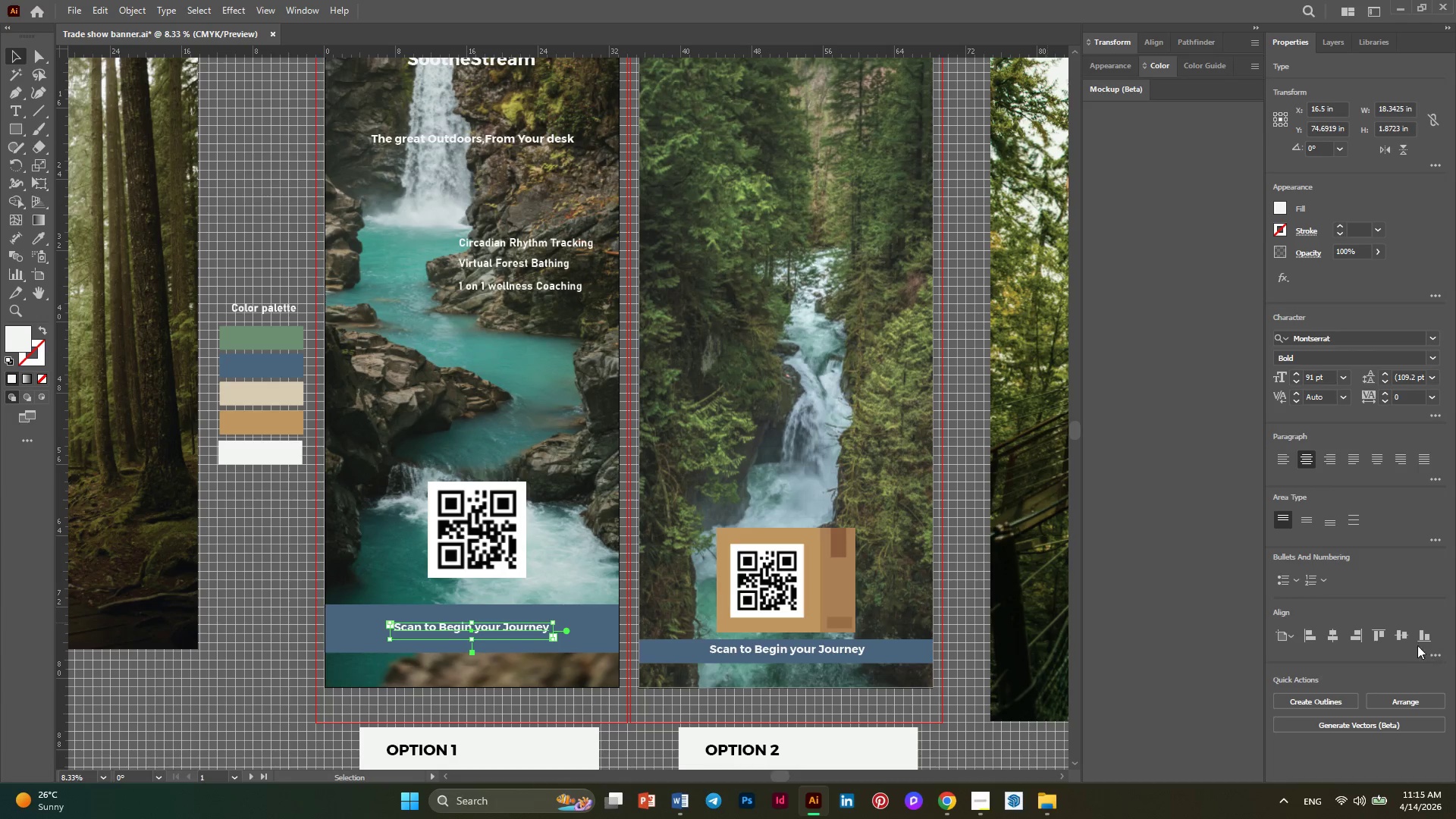 
left_click([1404, 636])
 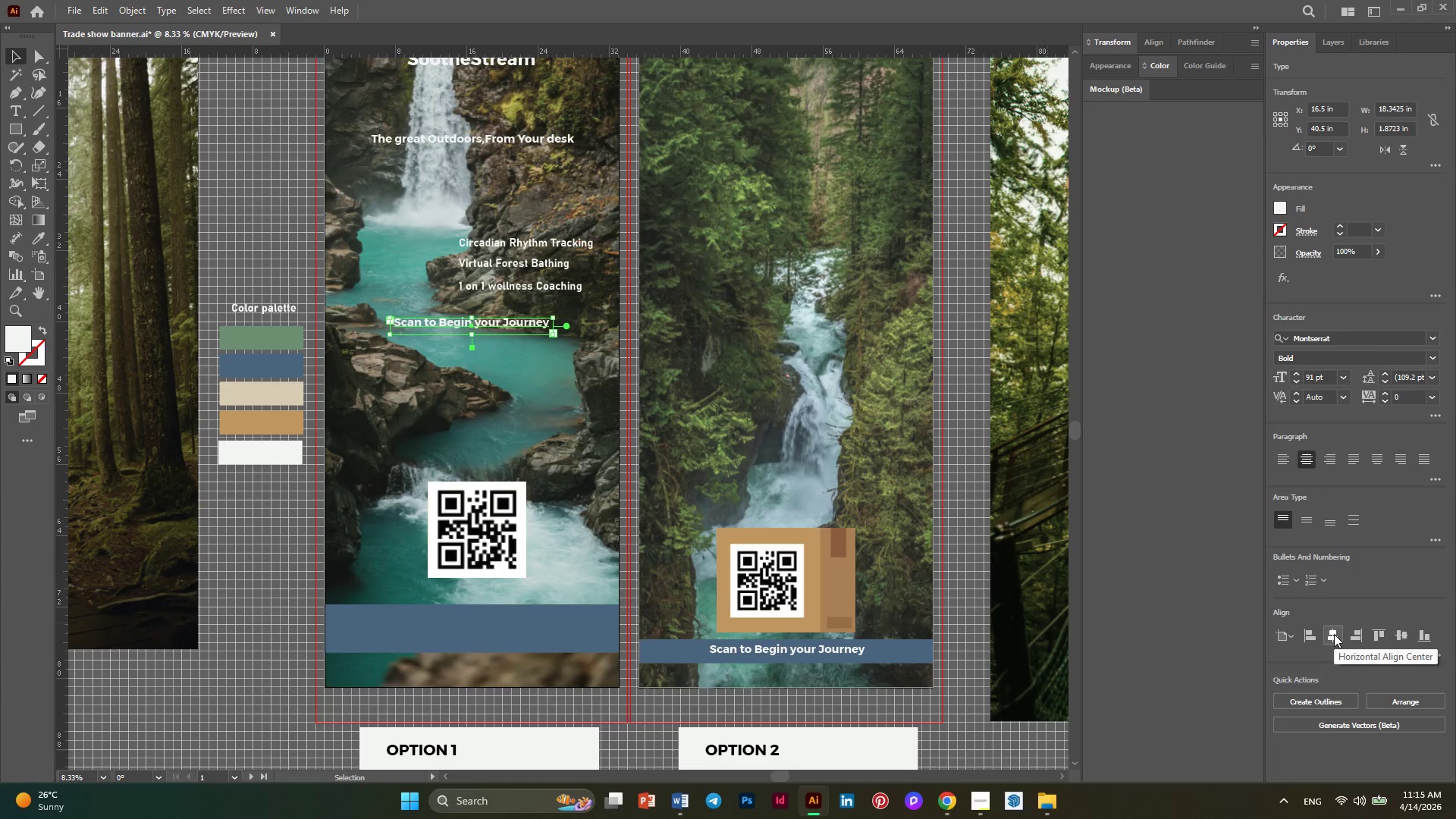 
key(Control+Z)
 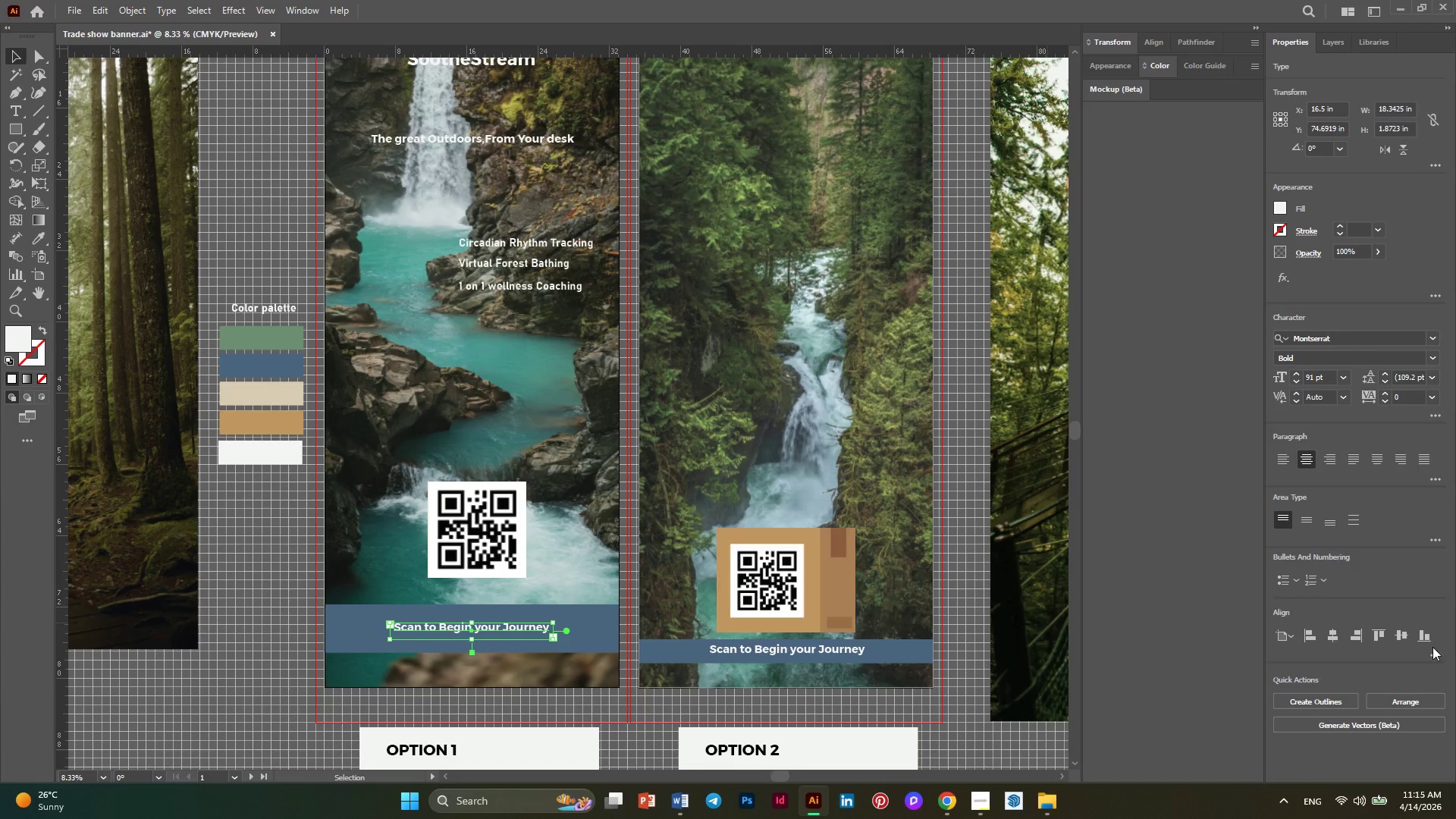 
left_click([1432, 648])
 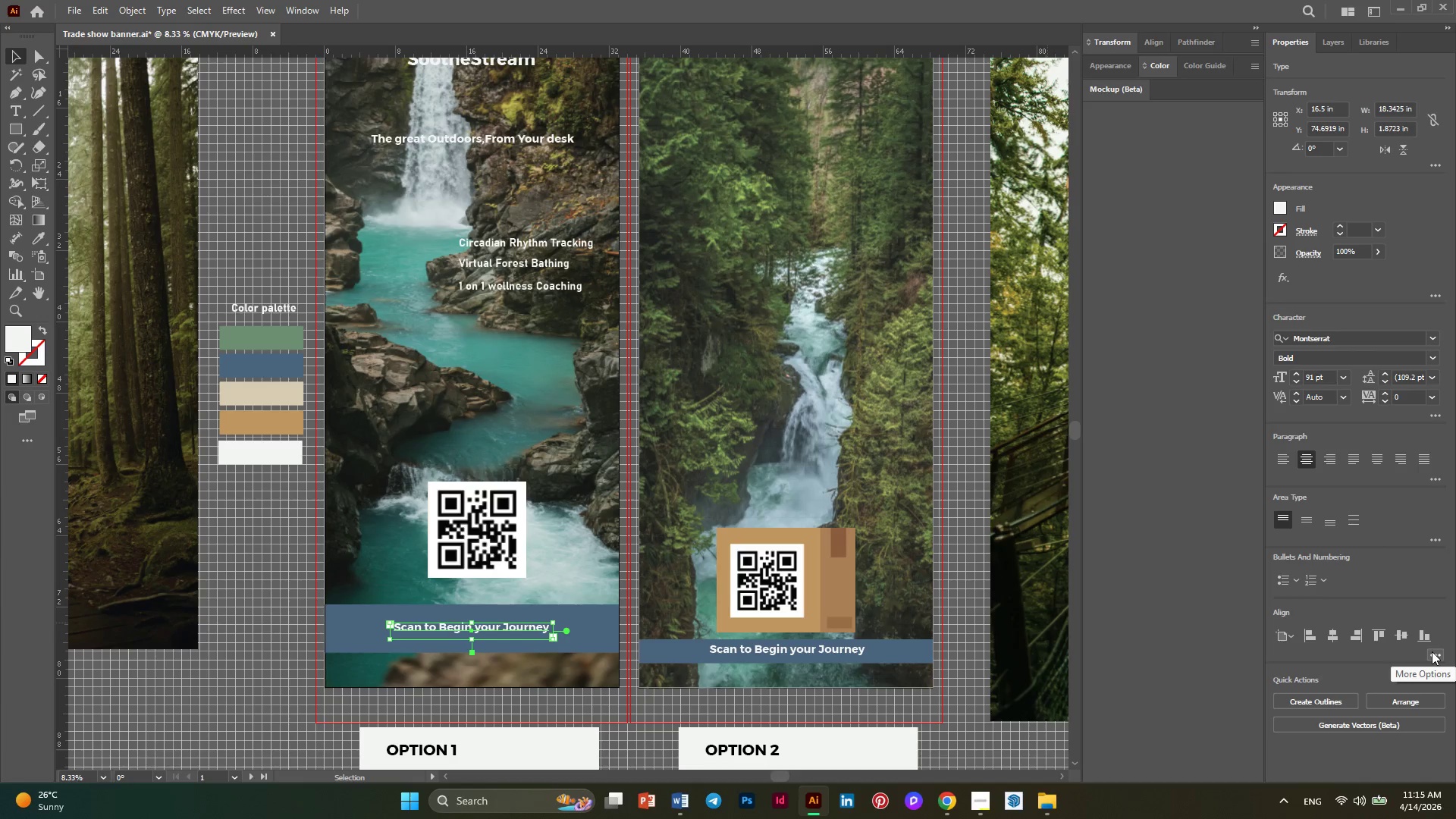 
left_click([1432, 651])
 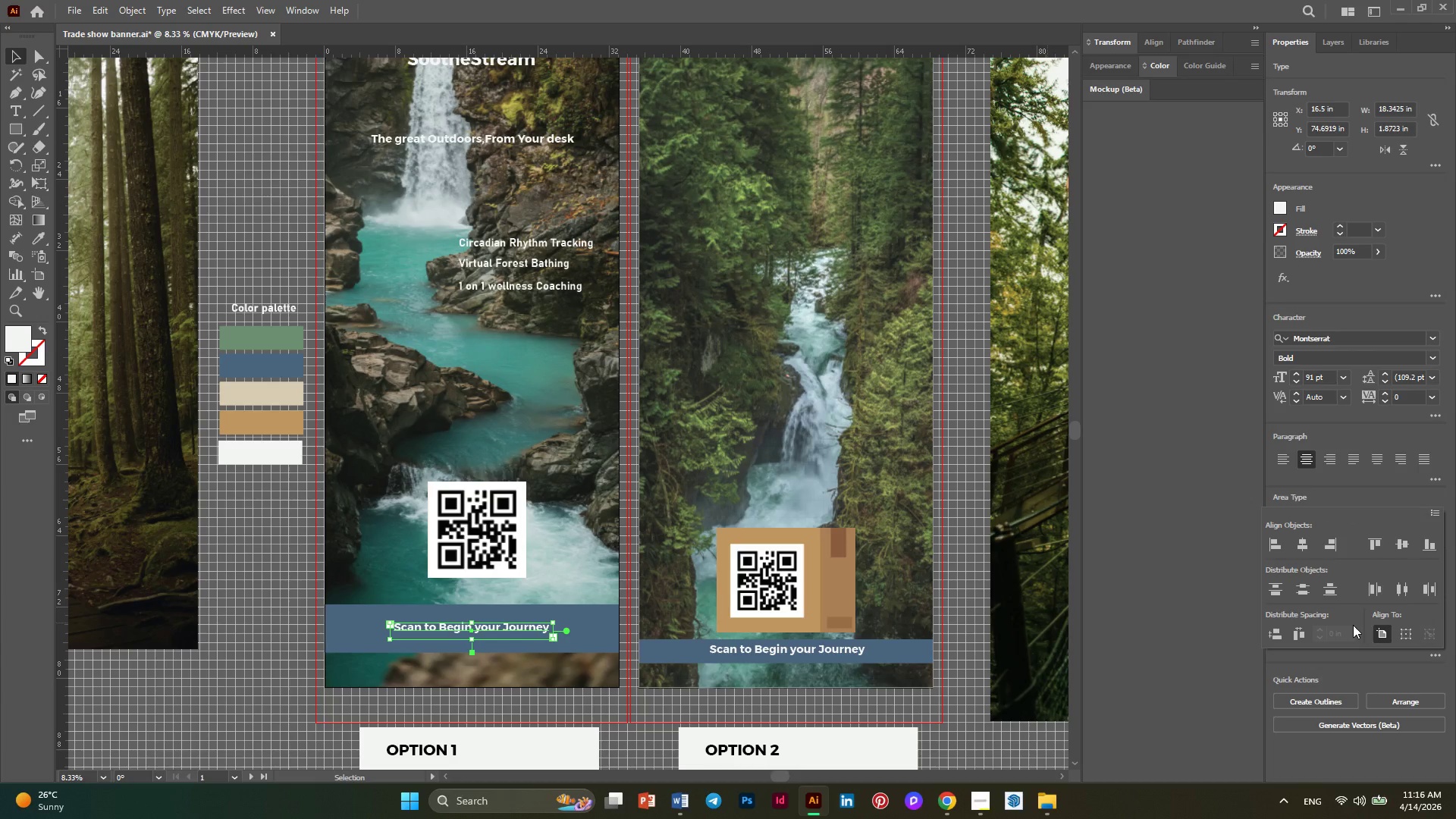 
wait(7.58)
 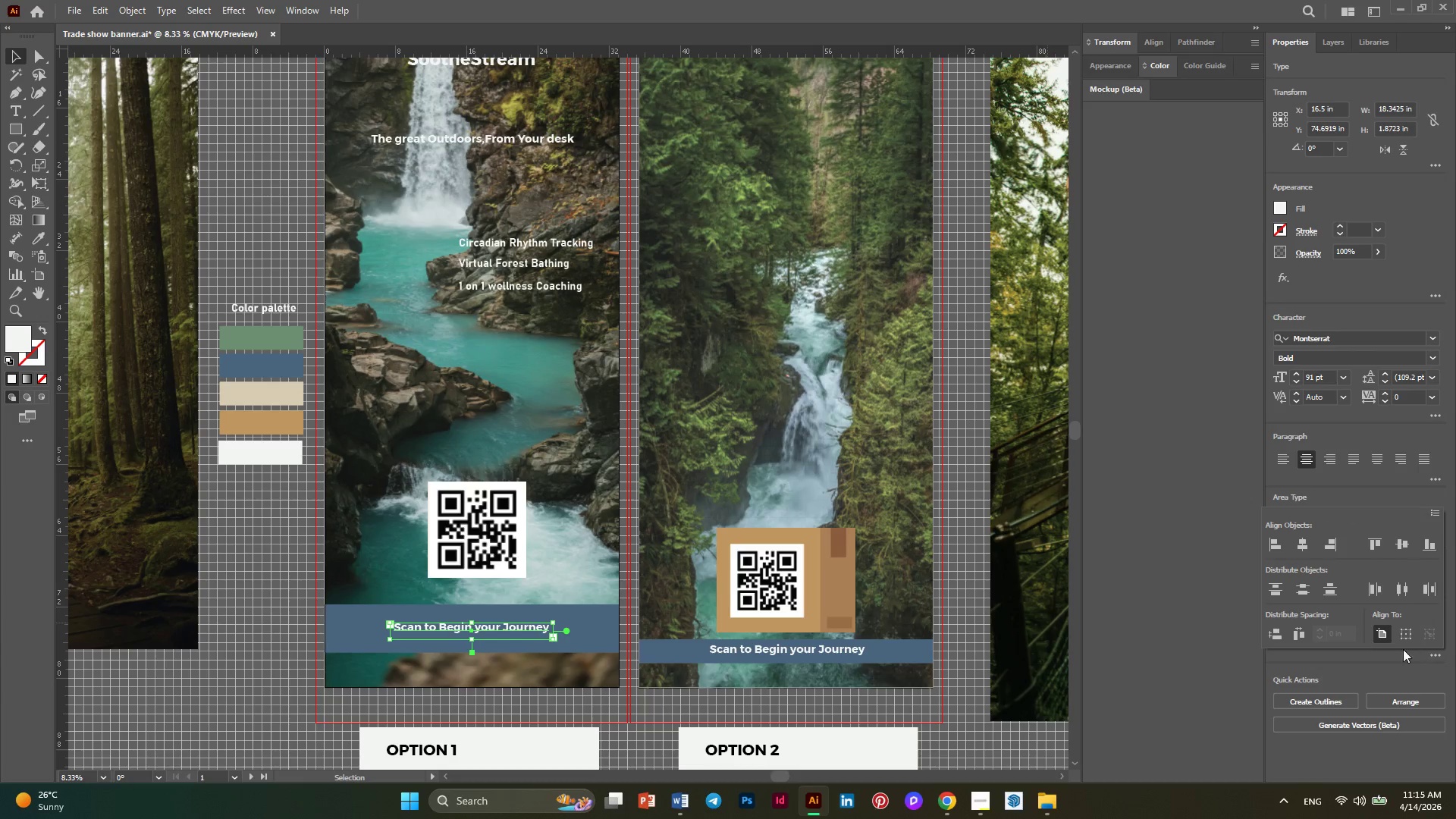 
left_click([1297, 592])
 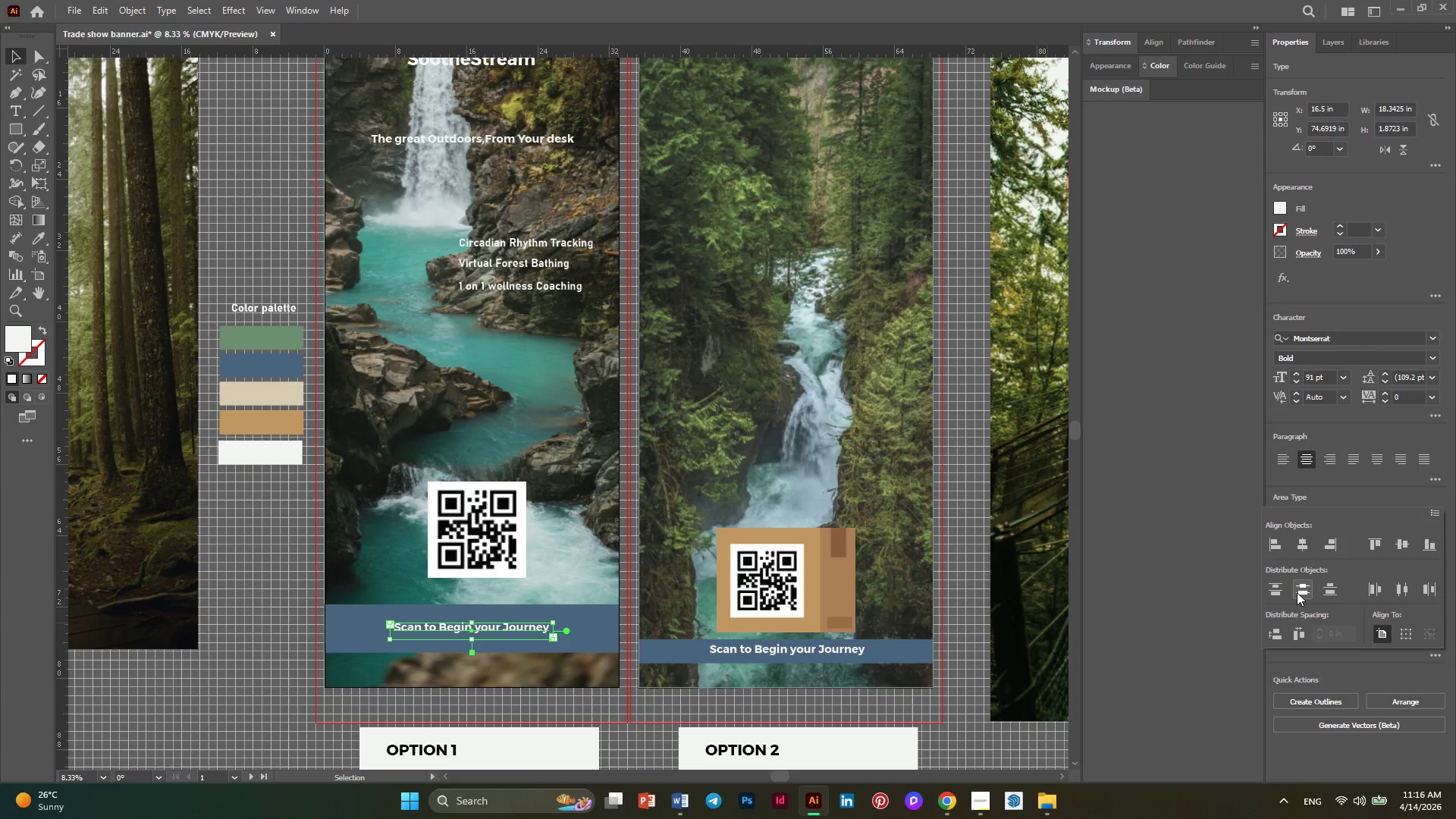 
left_click([1297, 592])
 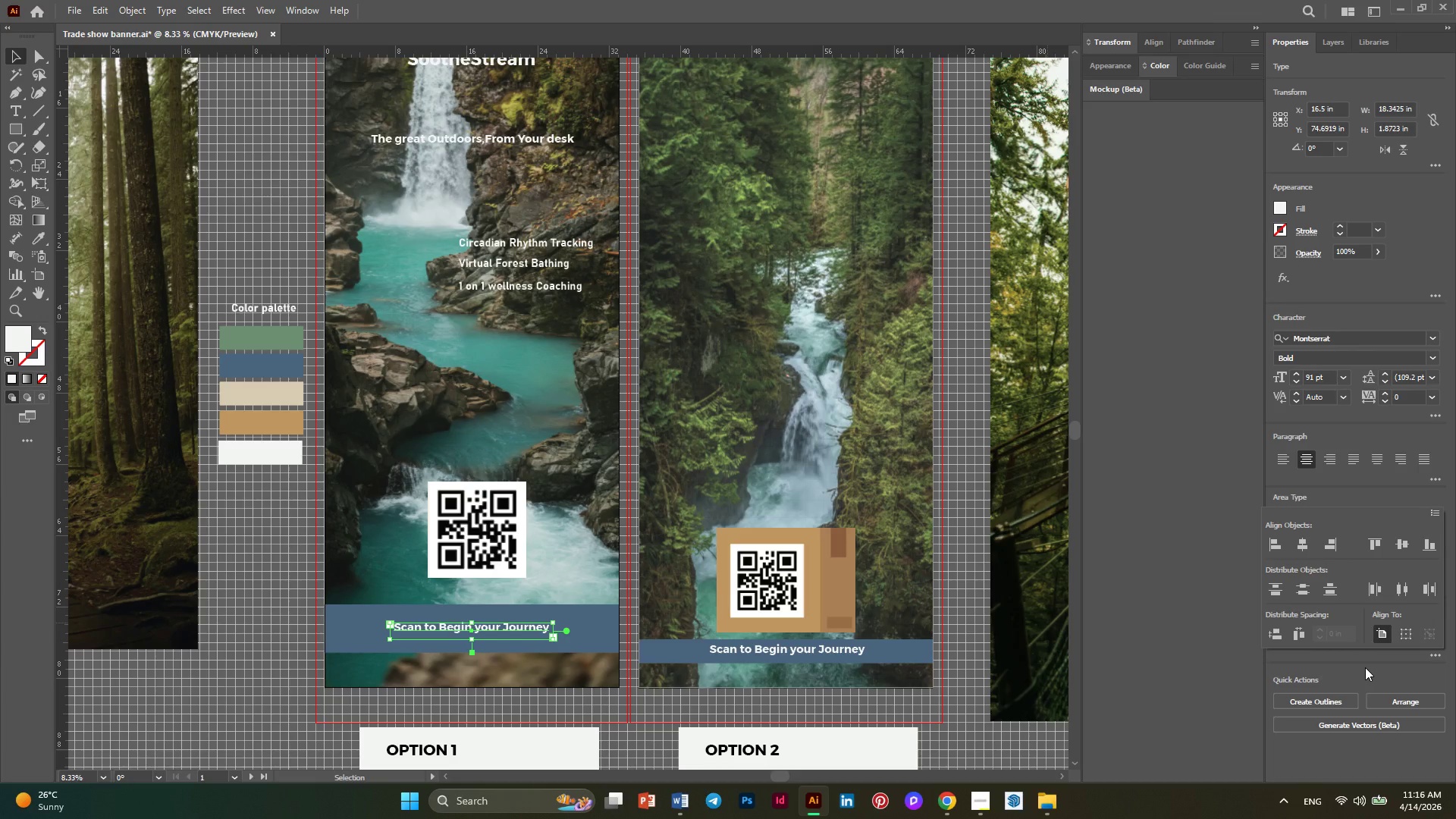 
left_click([1364, 665])
 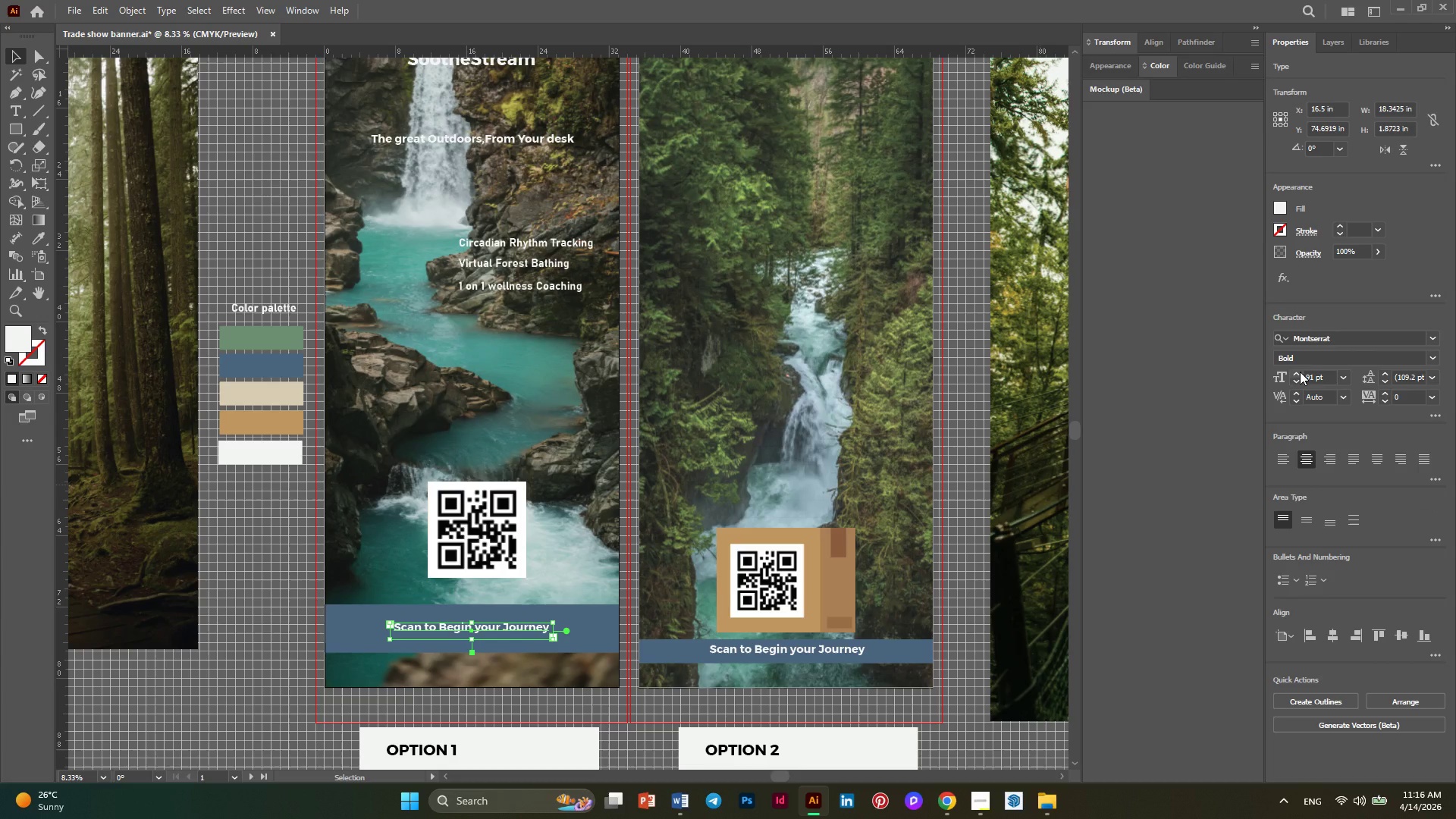 
double_click([1300, 372])
 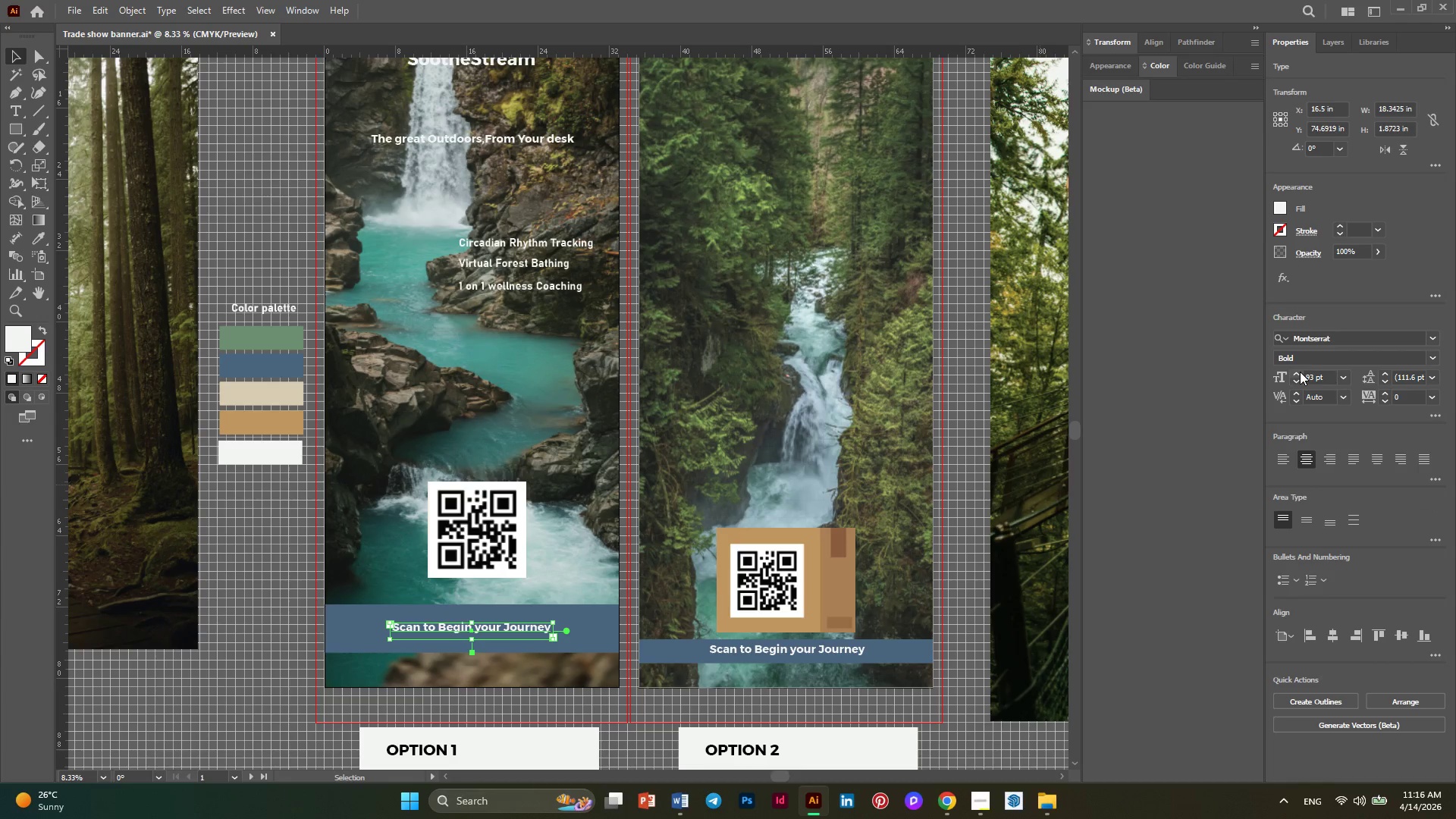 
triple_click([1300, 372])
 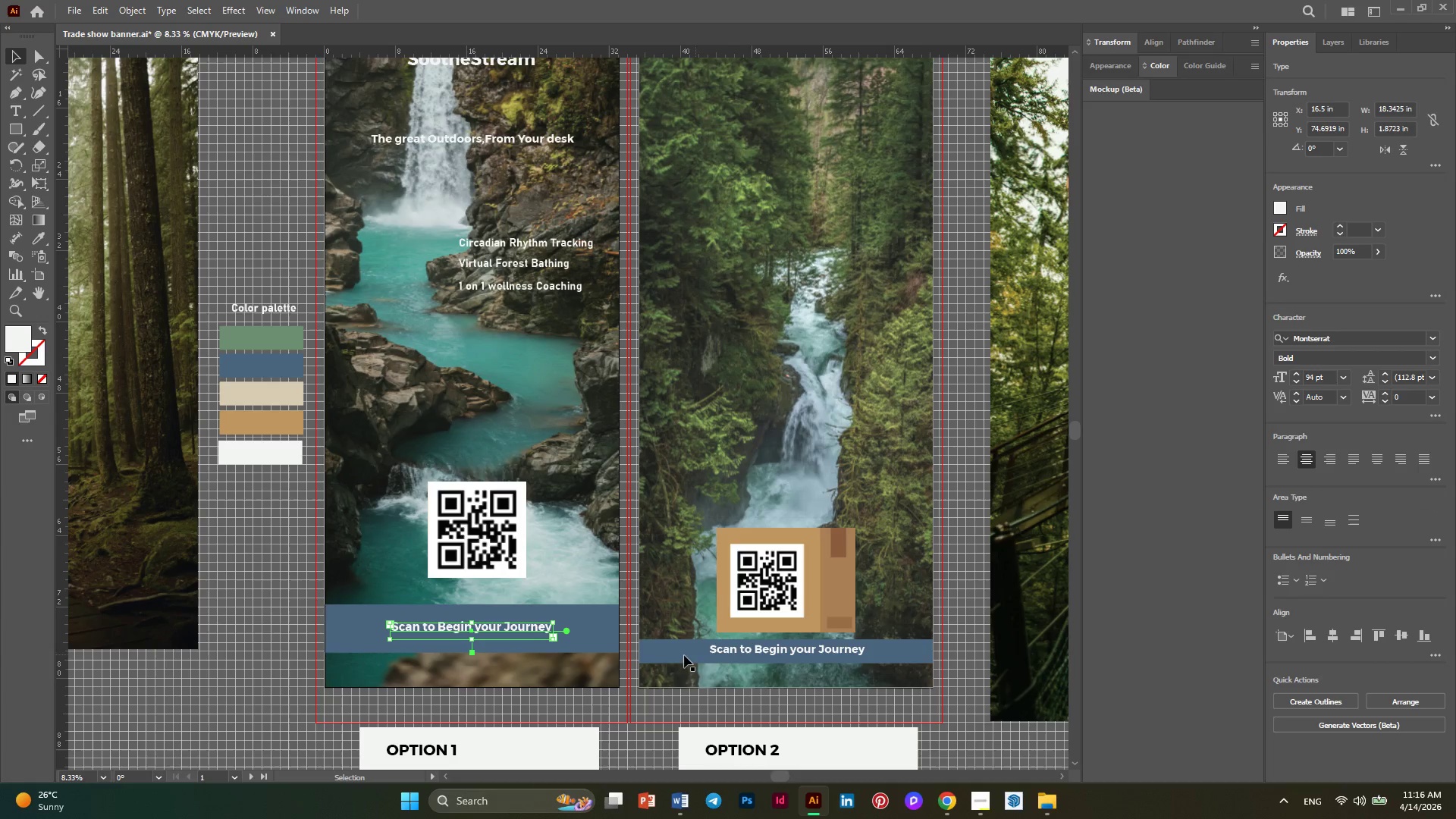 
left_click([637, 700])
 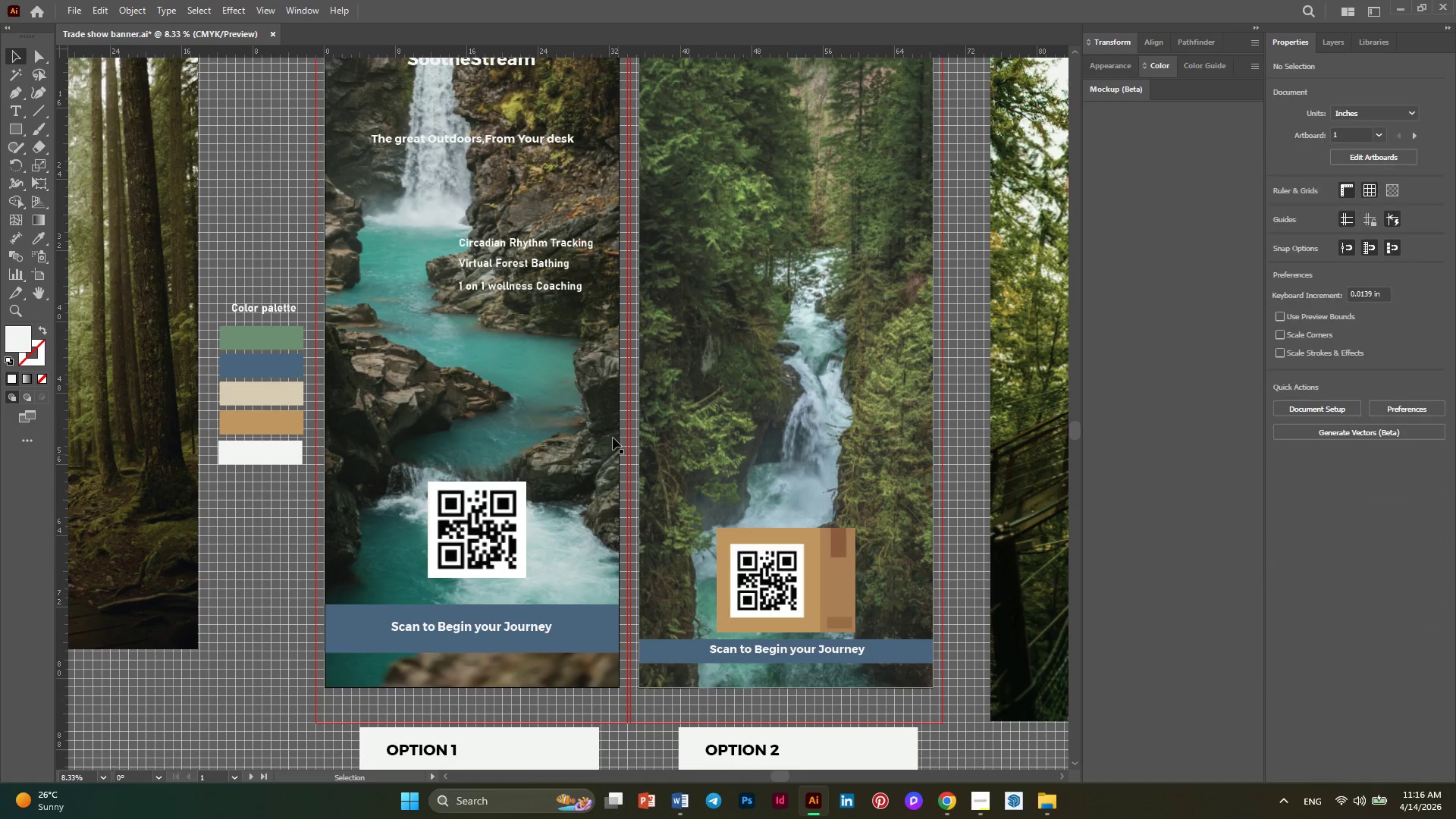 
scroll: coordinate [608, 429], scroll_direction: down, amount: 5.0
 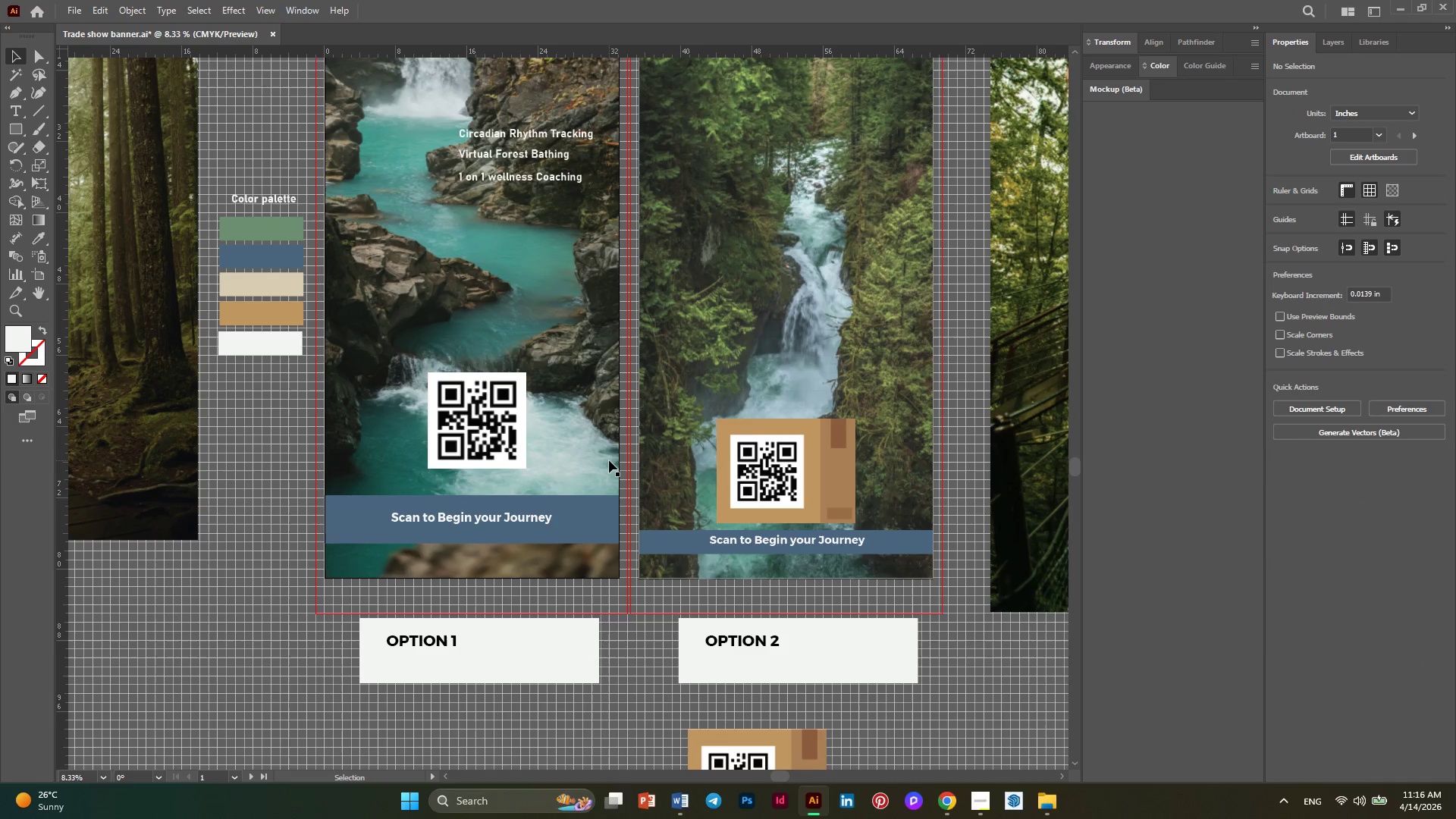 
hold_key(key=AltLeft, duration=0.39)
 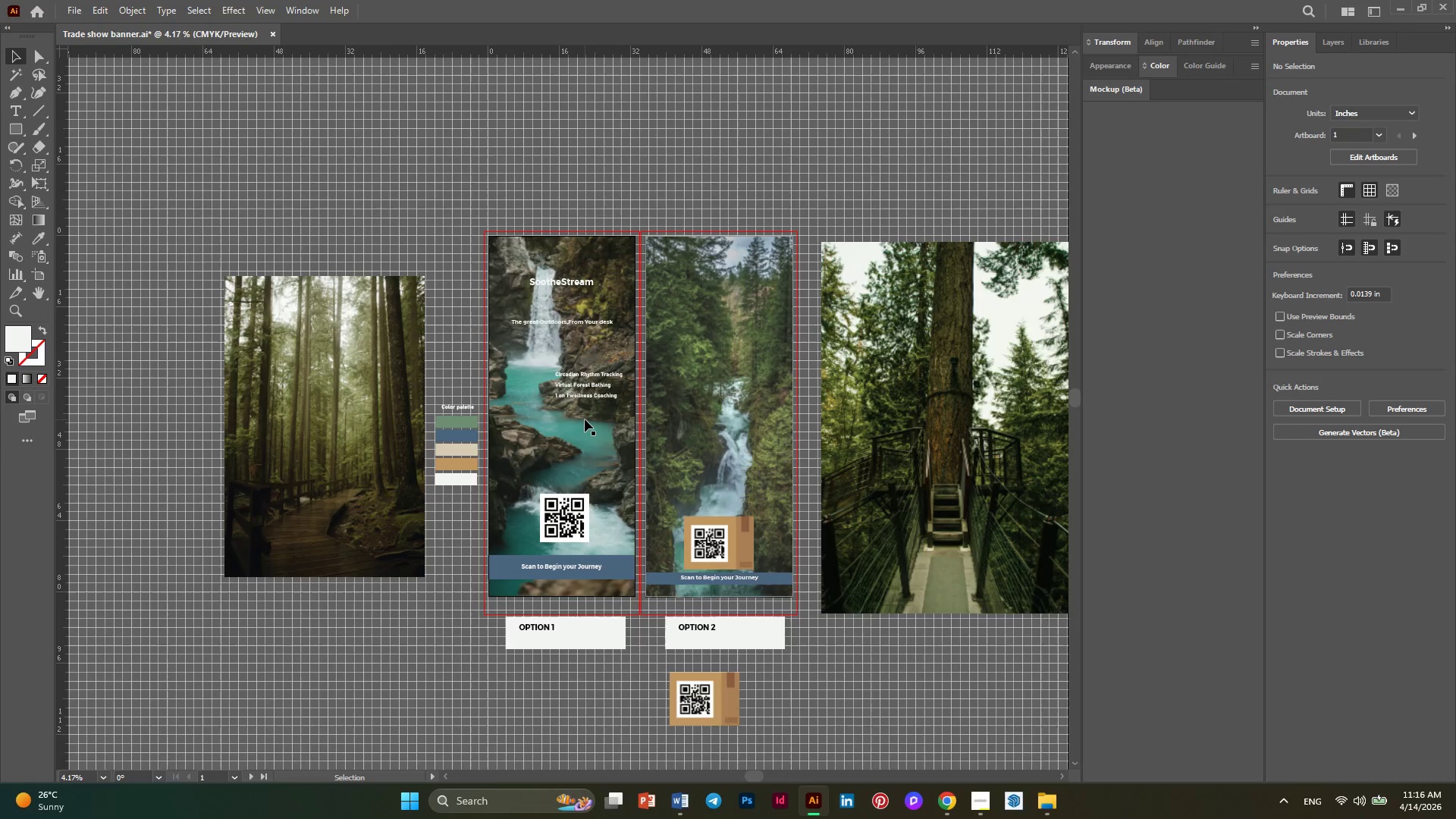 
hold_key(key=AltLeft, duration=0.33)
 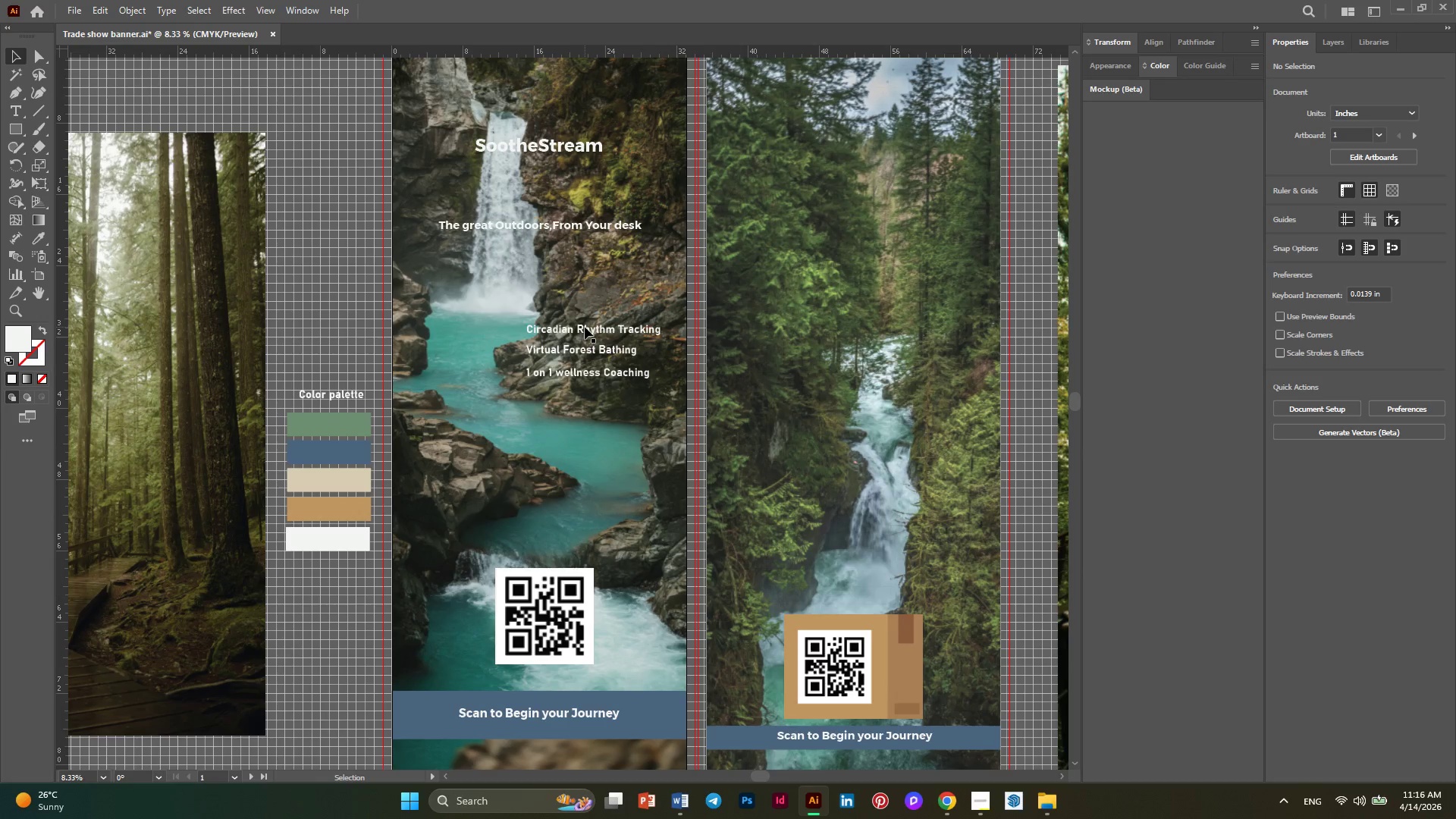 
scroll: coordinate [585, 419], scroll_direction: up, amount: 10.0
 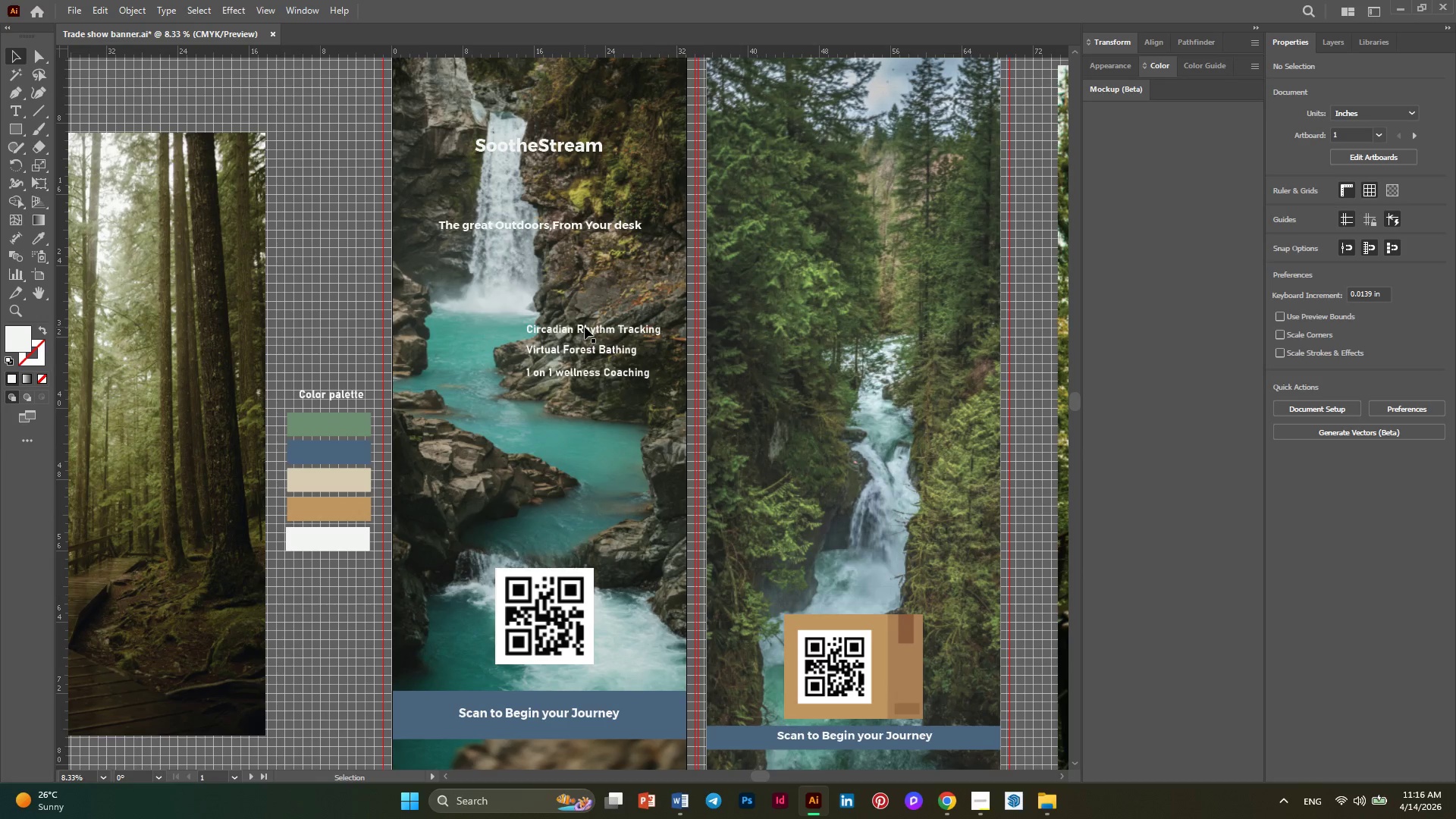 
left_click([585, 327])
 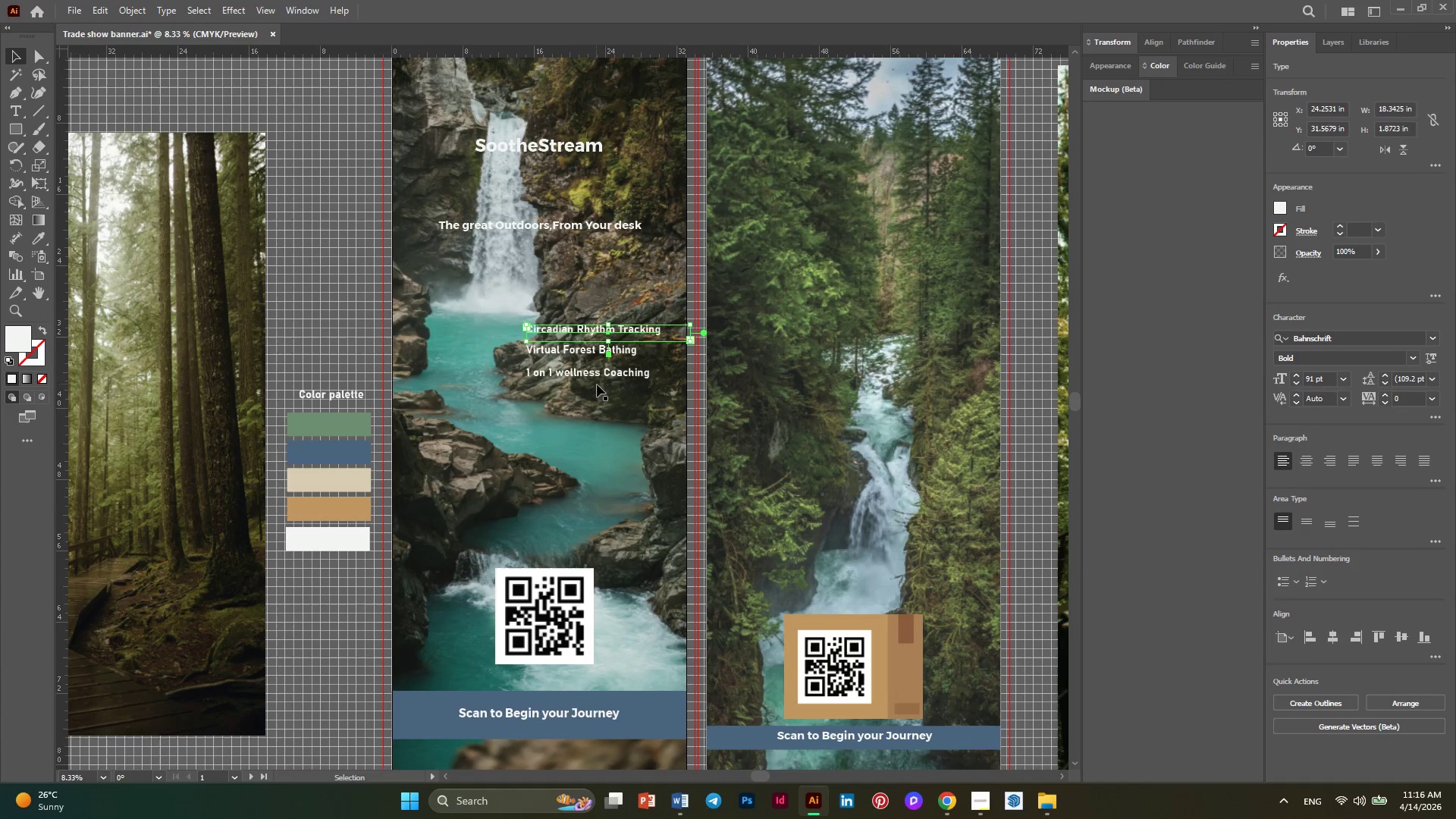 
left_click([601, 390])
 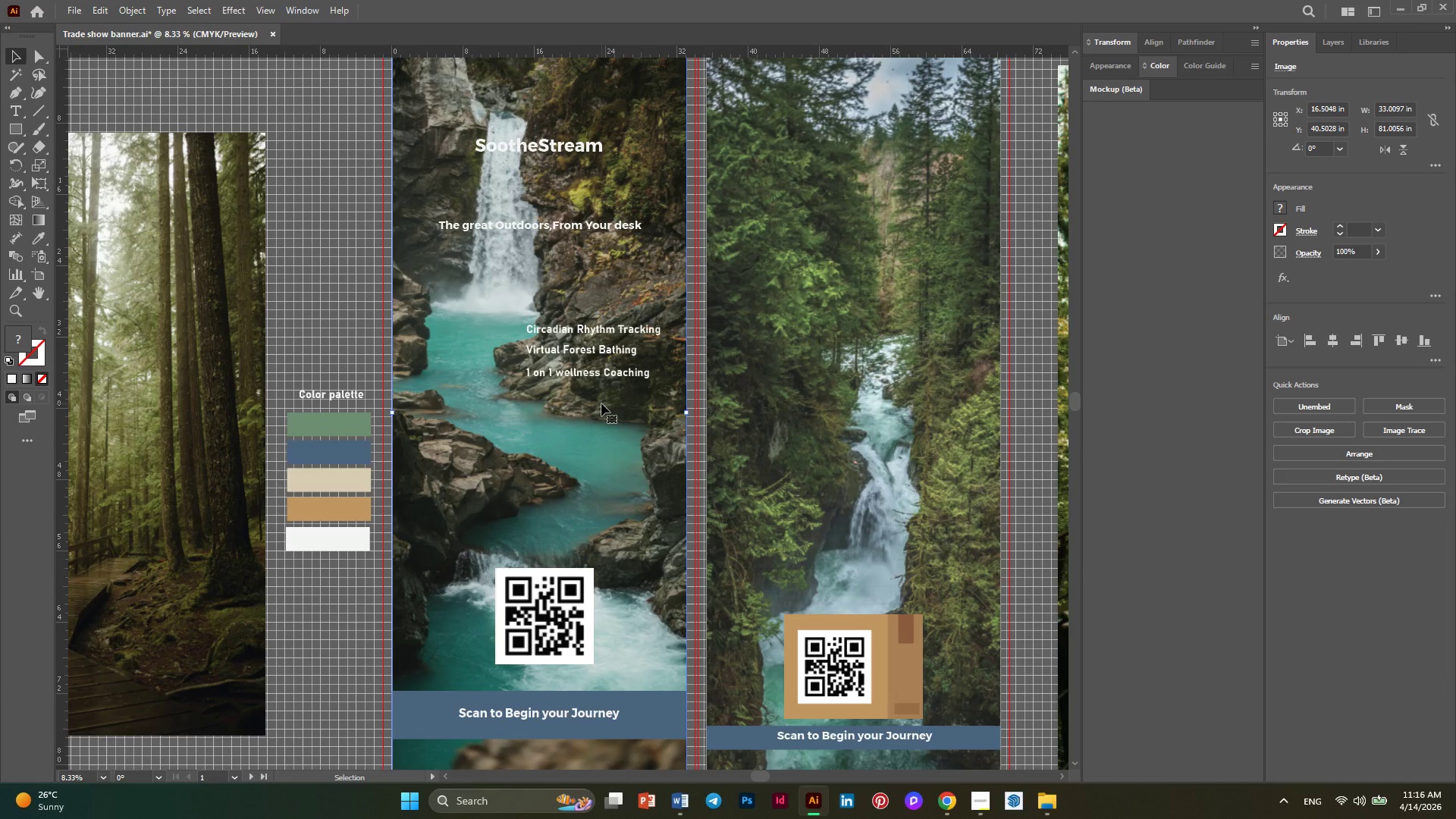 
left_click_drag(start_coordinate=[601, 403], to_coordinate=[572, 315])
 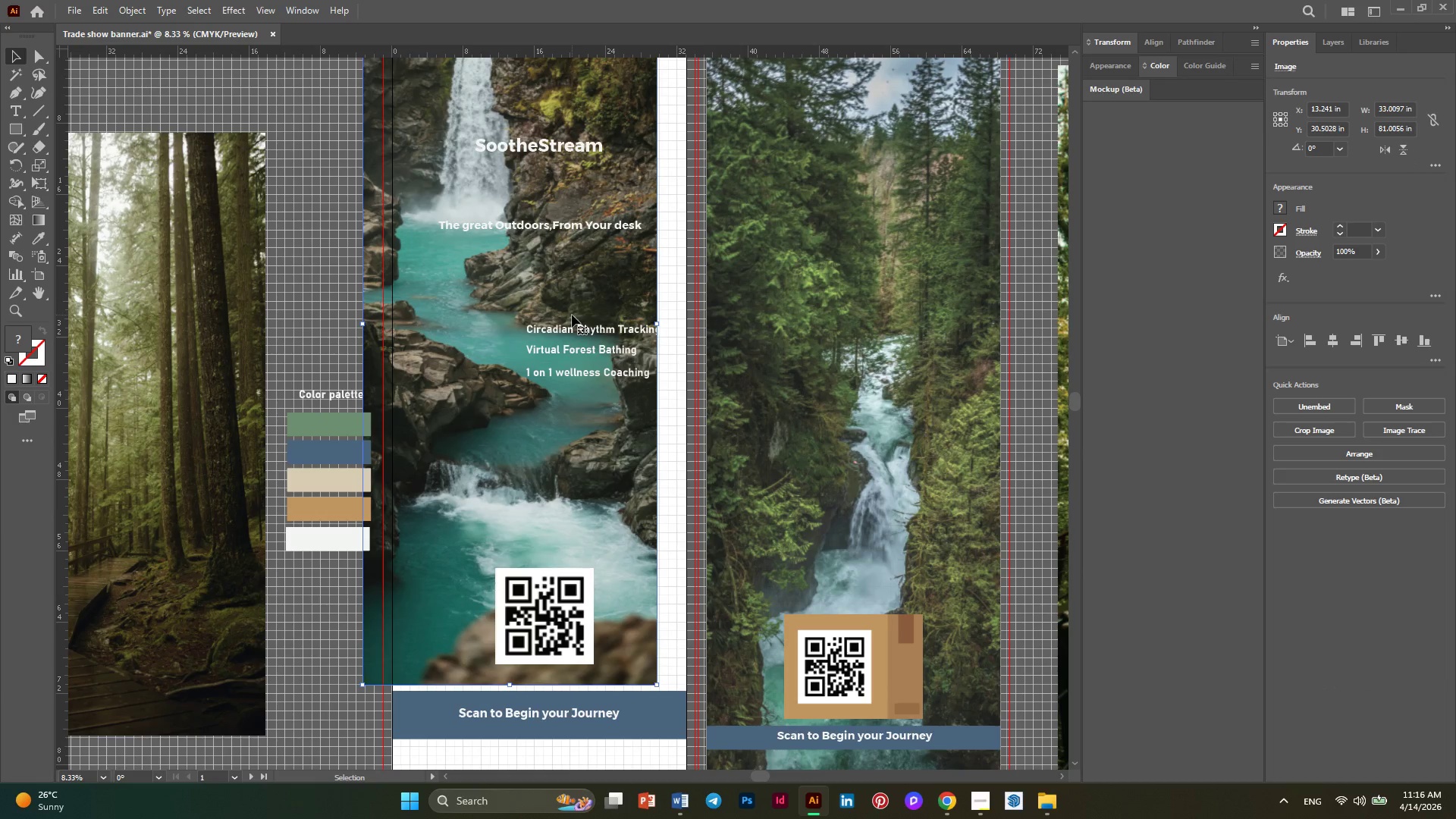 
key(Control+Z)
 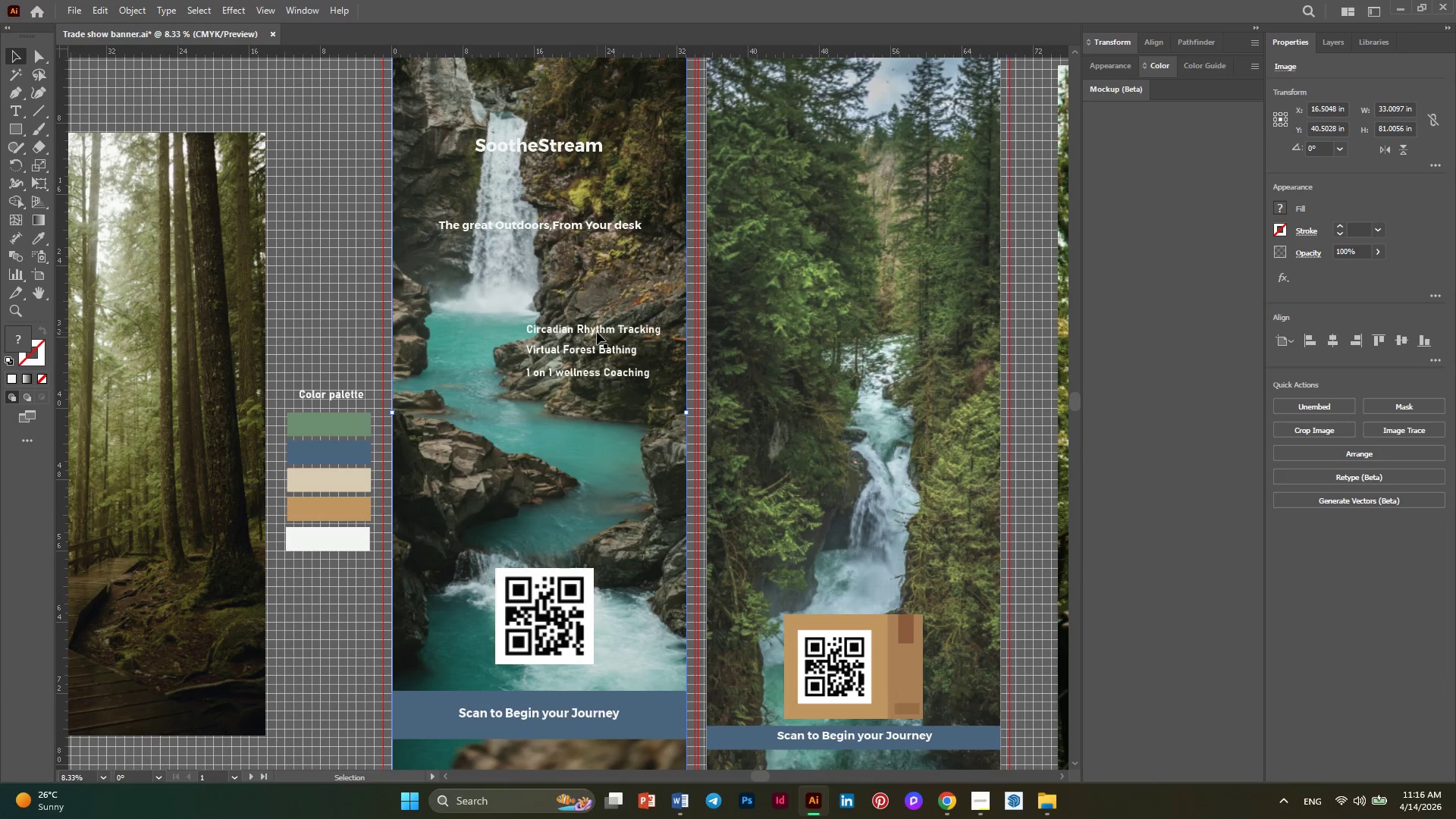 
left_click([597, 331])
 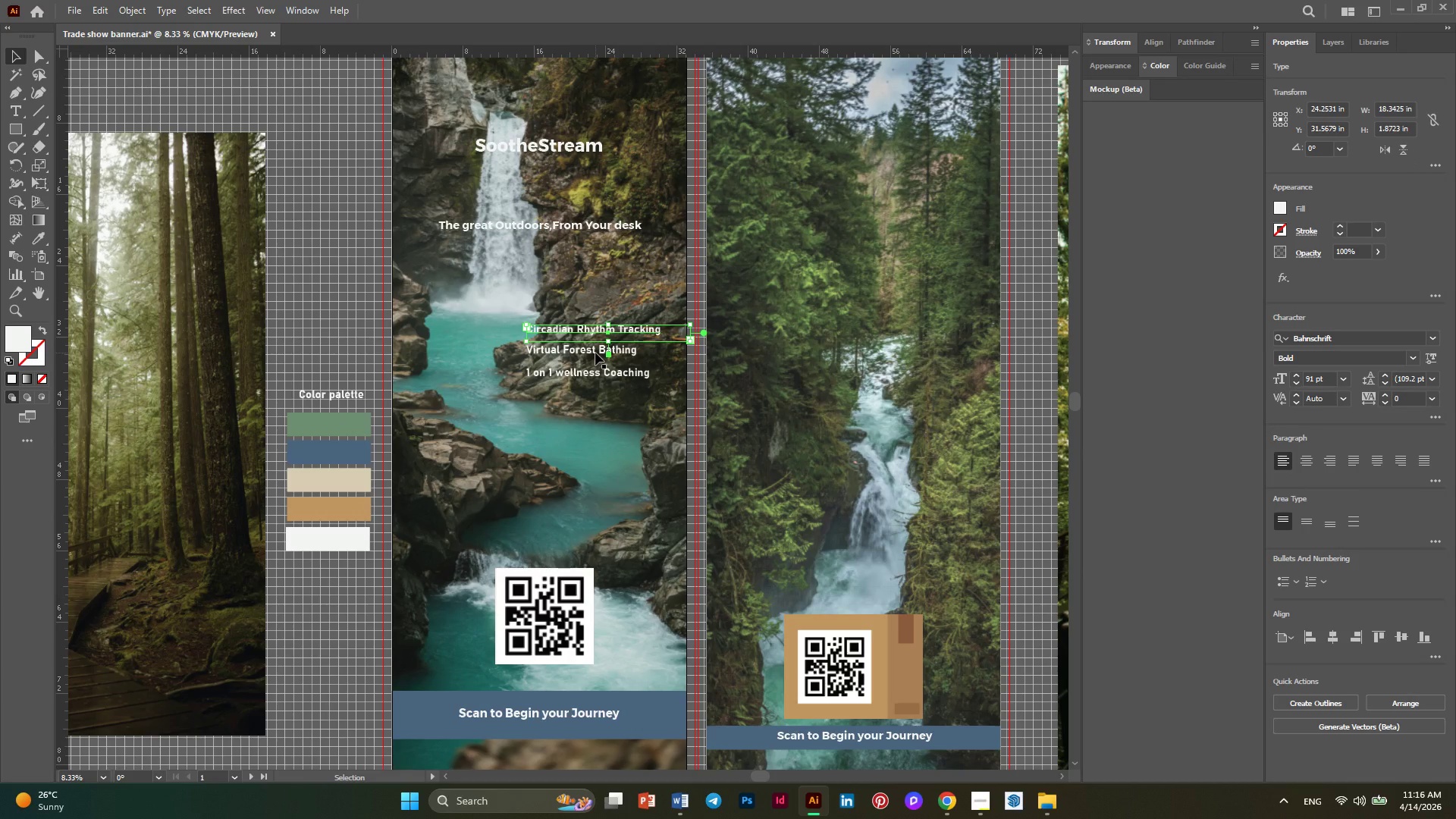 
hold_key(key=ShiftLeft, duration=1.34)
left_click([595, 353])
 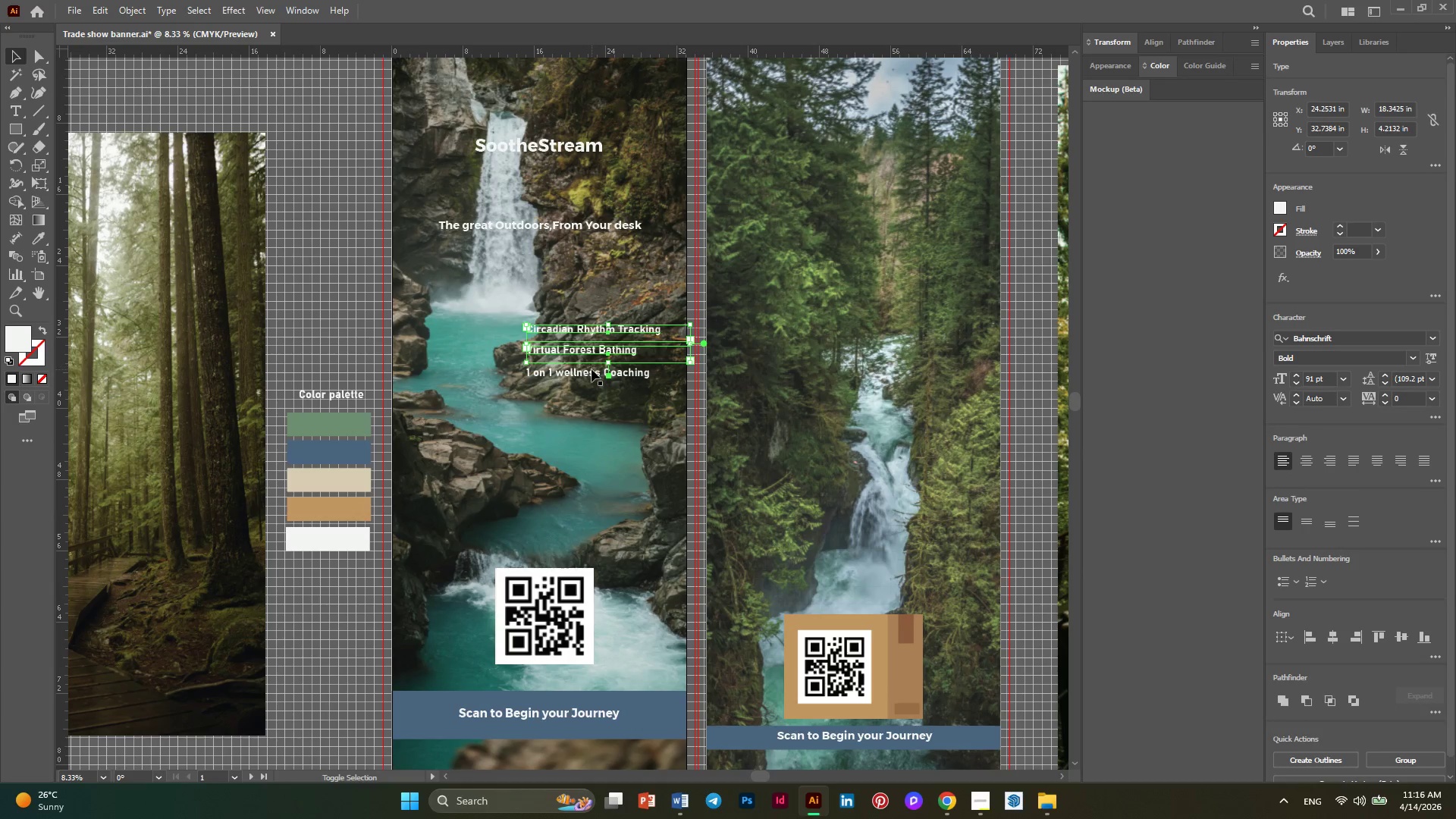 
left_click([592, 369])
 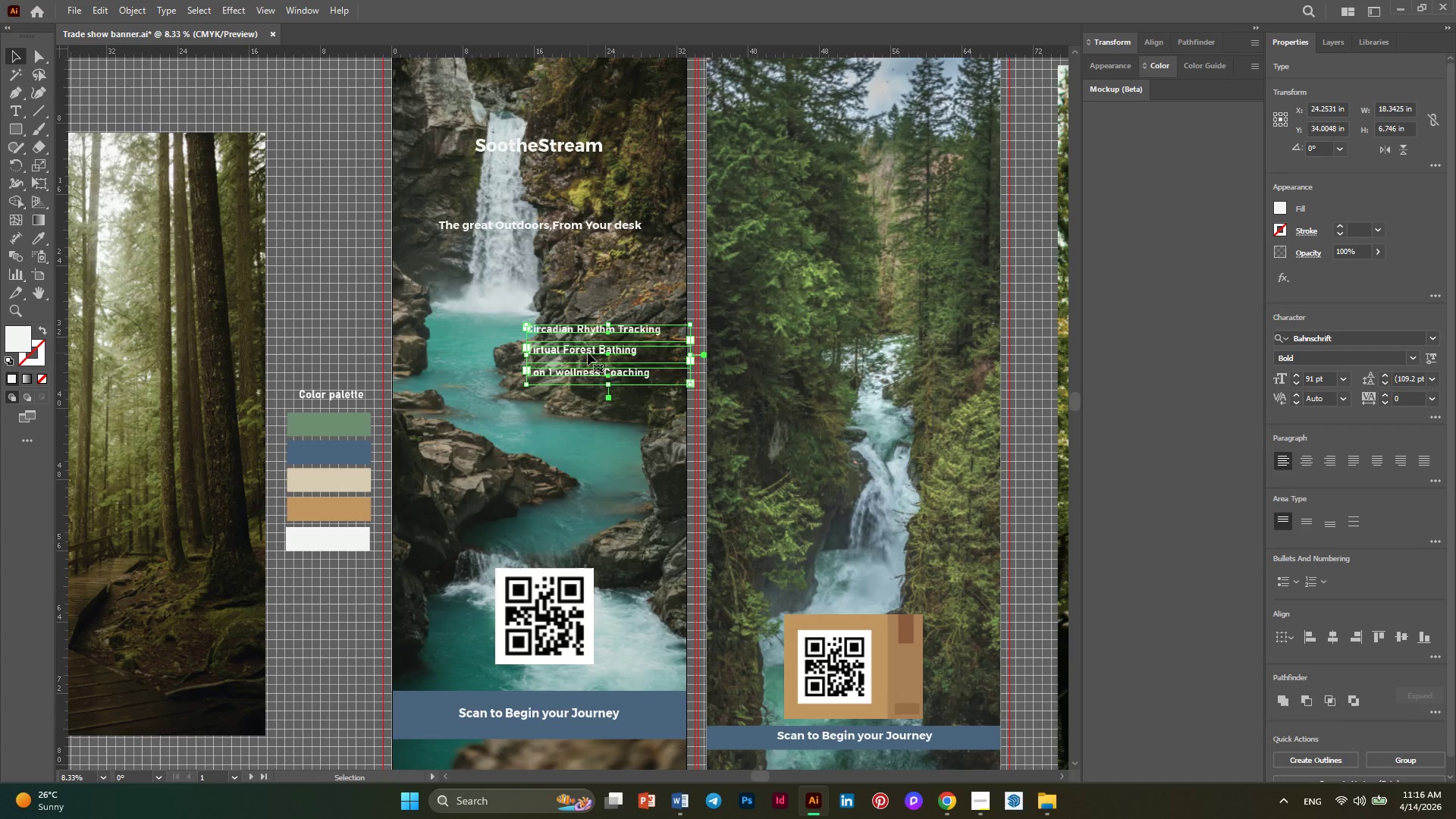 
left_click_drag(start_coordinate=[588, 353], to_coordinate=[541, 353])
 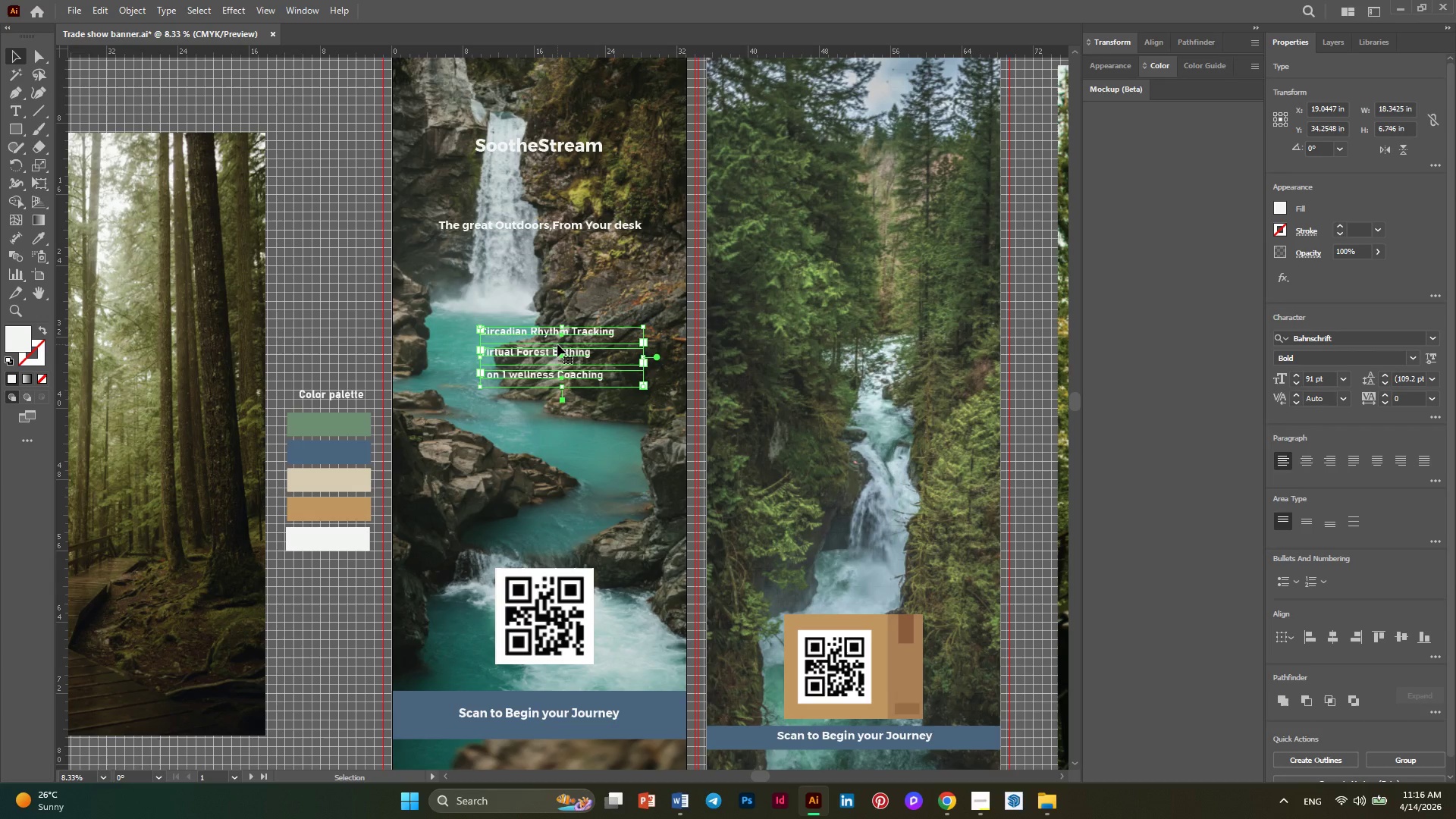 
hold_key(key=AltLeft, duration=0.41)
scroll: coordinate [557, 344], scroll_direction: none, amount: 0.0
 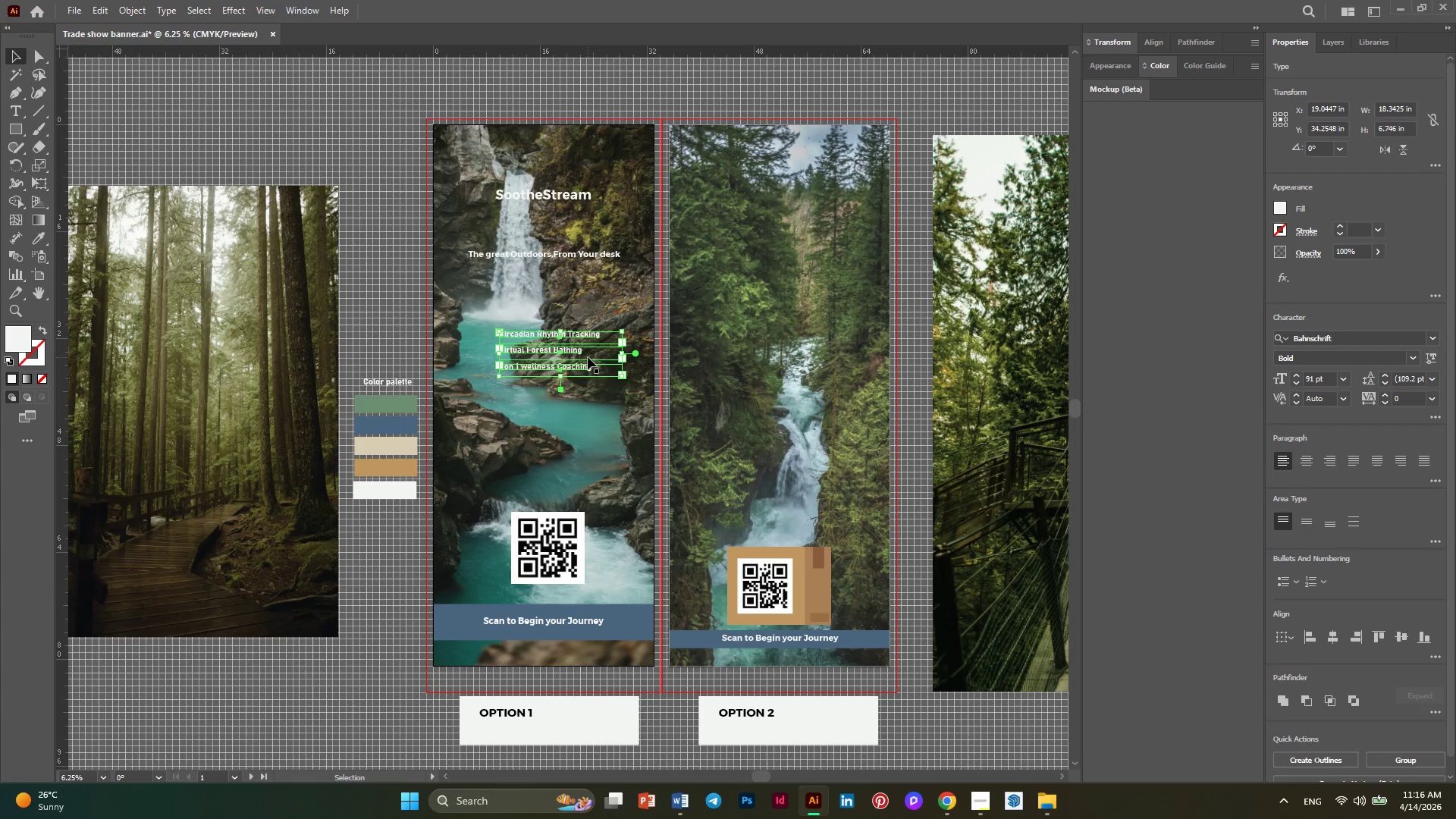 
hold_key(key=AltLeft, duration=0.45)
scroll: coordinate [588, 357], scroll_direction: none, amount: 0.0
 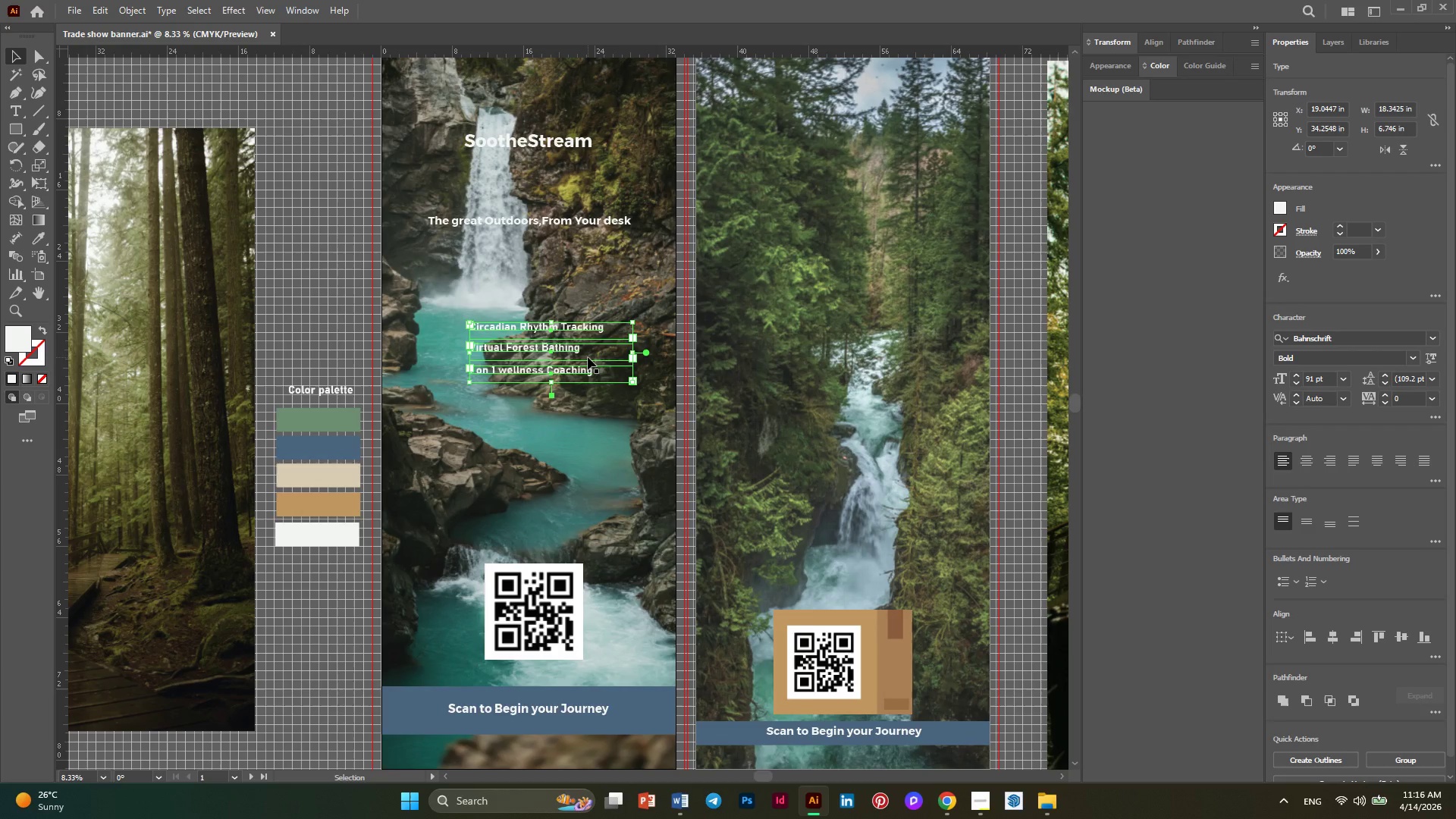 
scroll: coordinate [588, 357], scroll_direction: up, amount: 1.0
 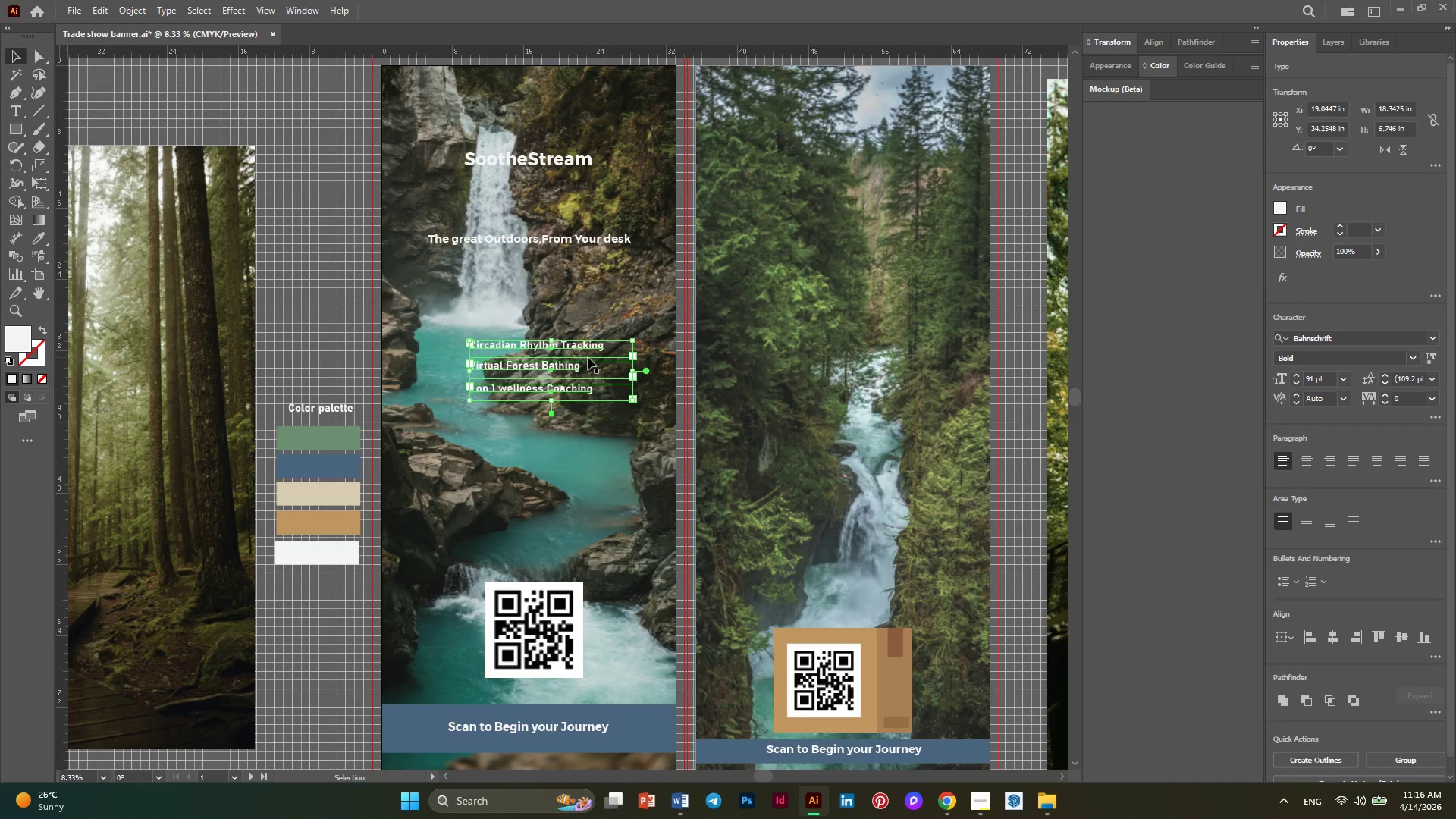 
scroll: coordinate [588, 357], scroll_direction: down, amount: 1.0
 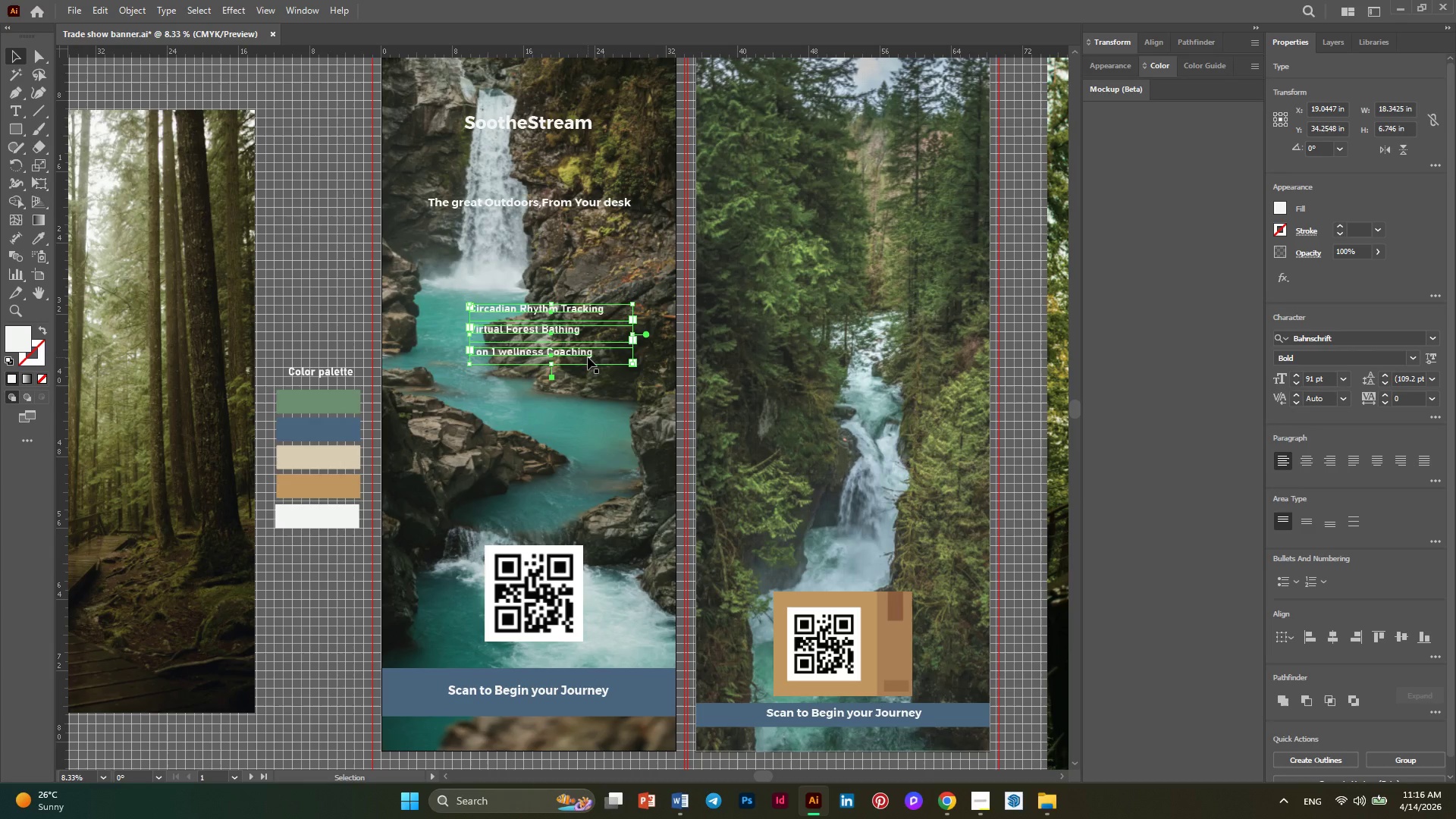 
left_click([440, 670])
 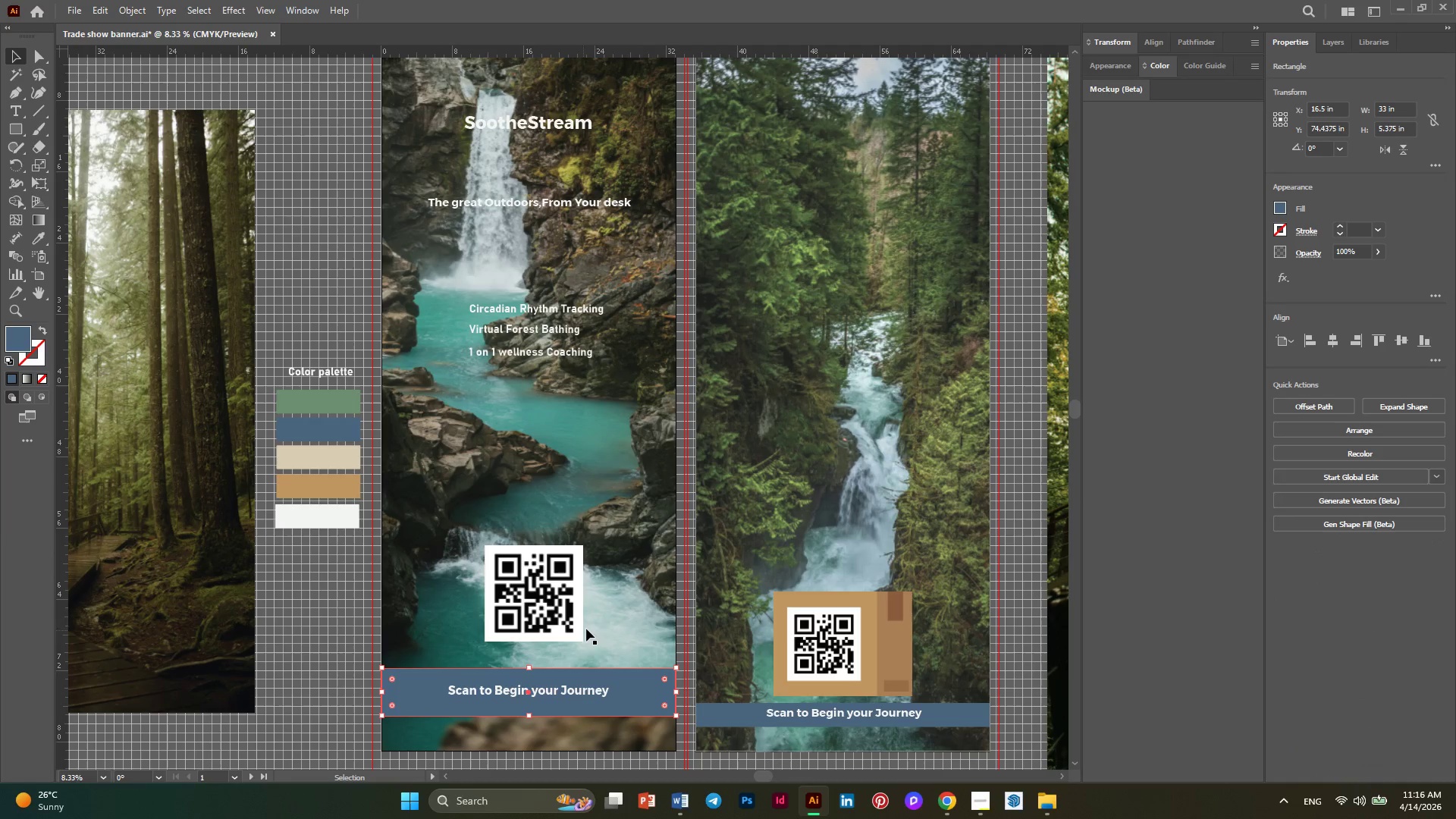 
wait(5.59)
 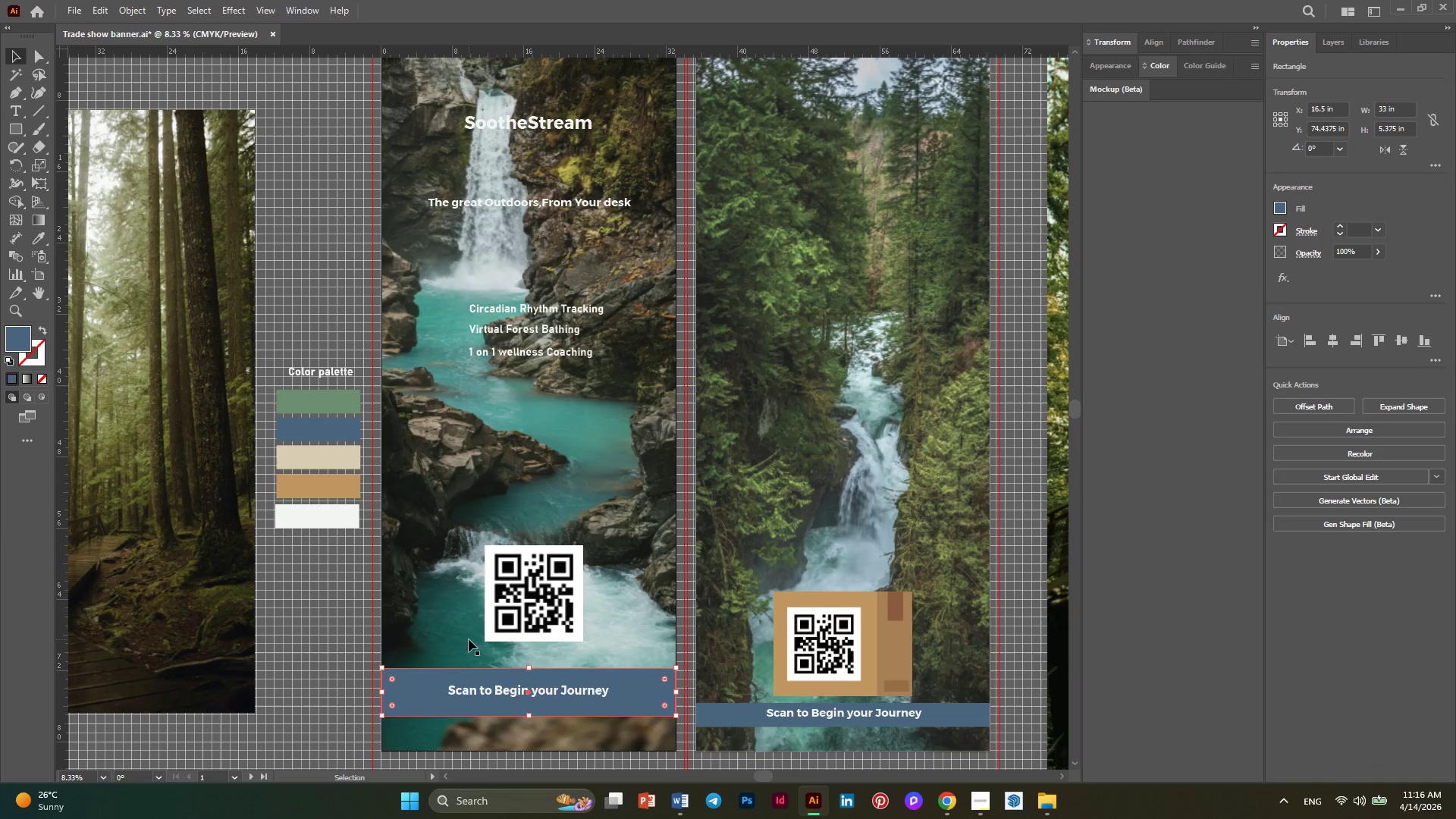 
left_click([626, 614])
 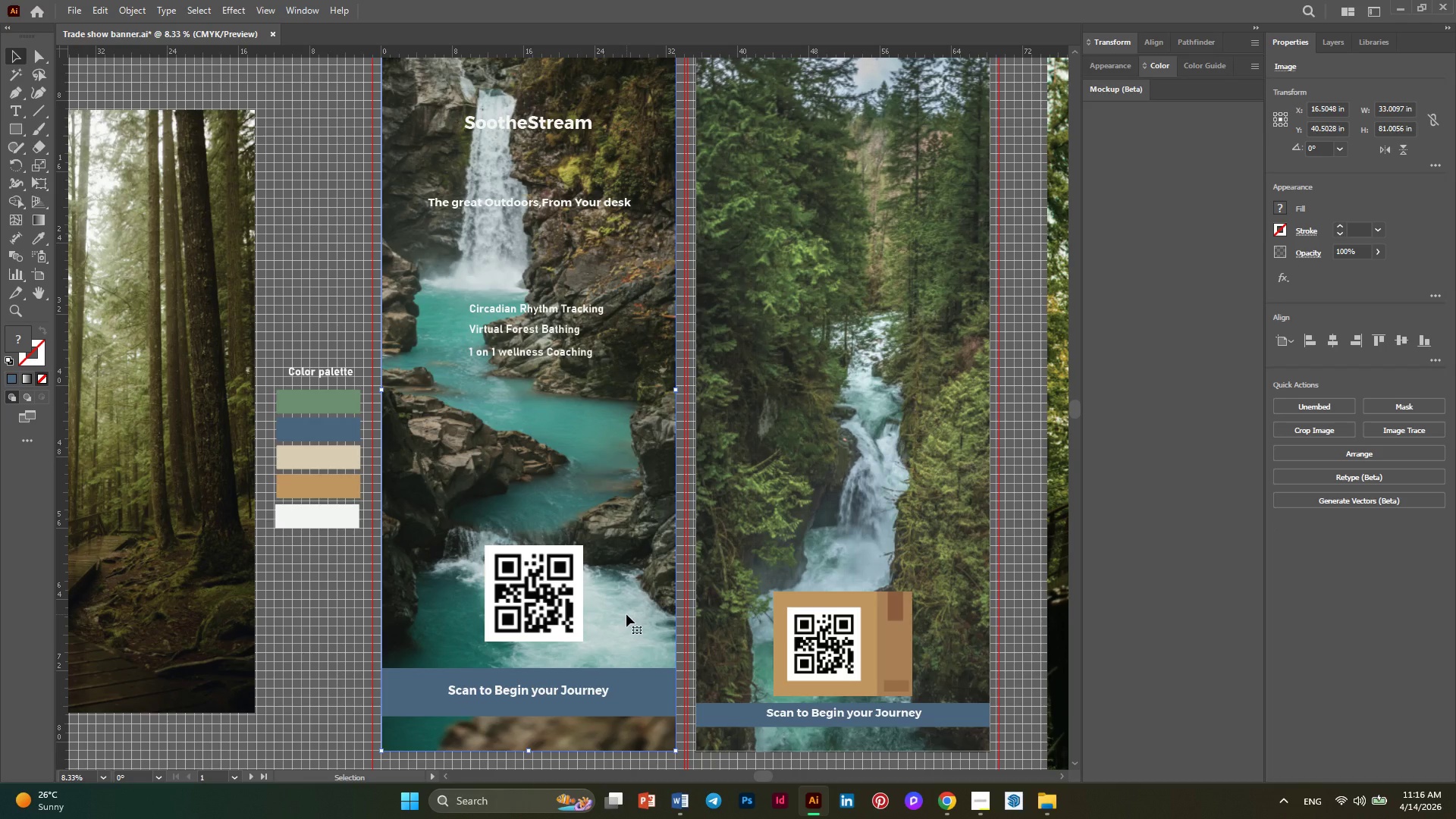 
scroll: coordinate [626, 614], scroll_direction: up, amount: 2.0
 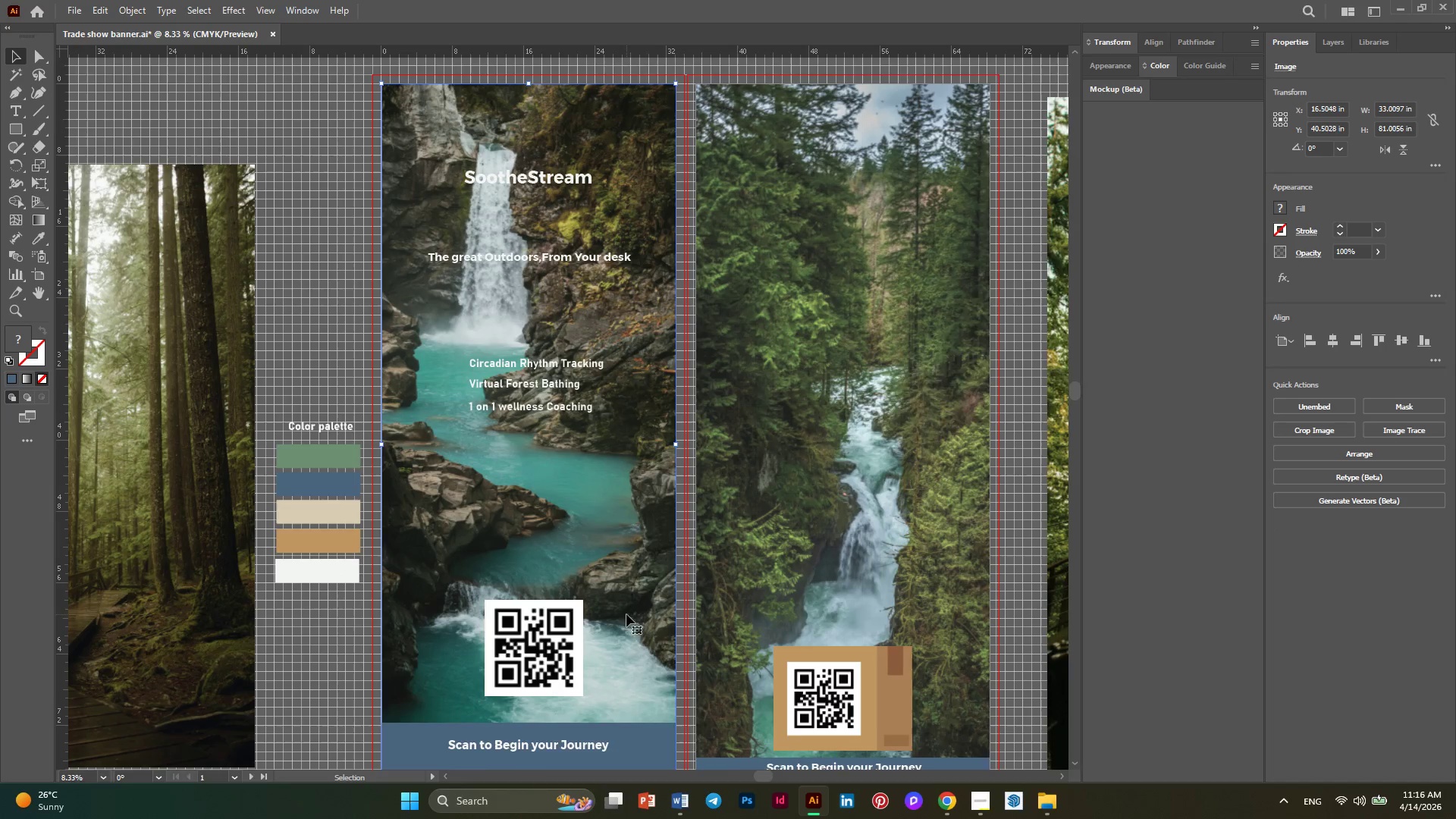 
scroll: coordinate [626, 614], scroll_direction: none, amount: 0.0
 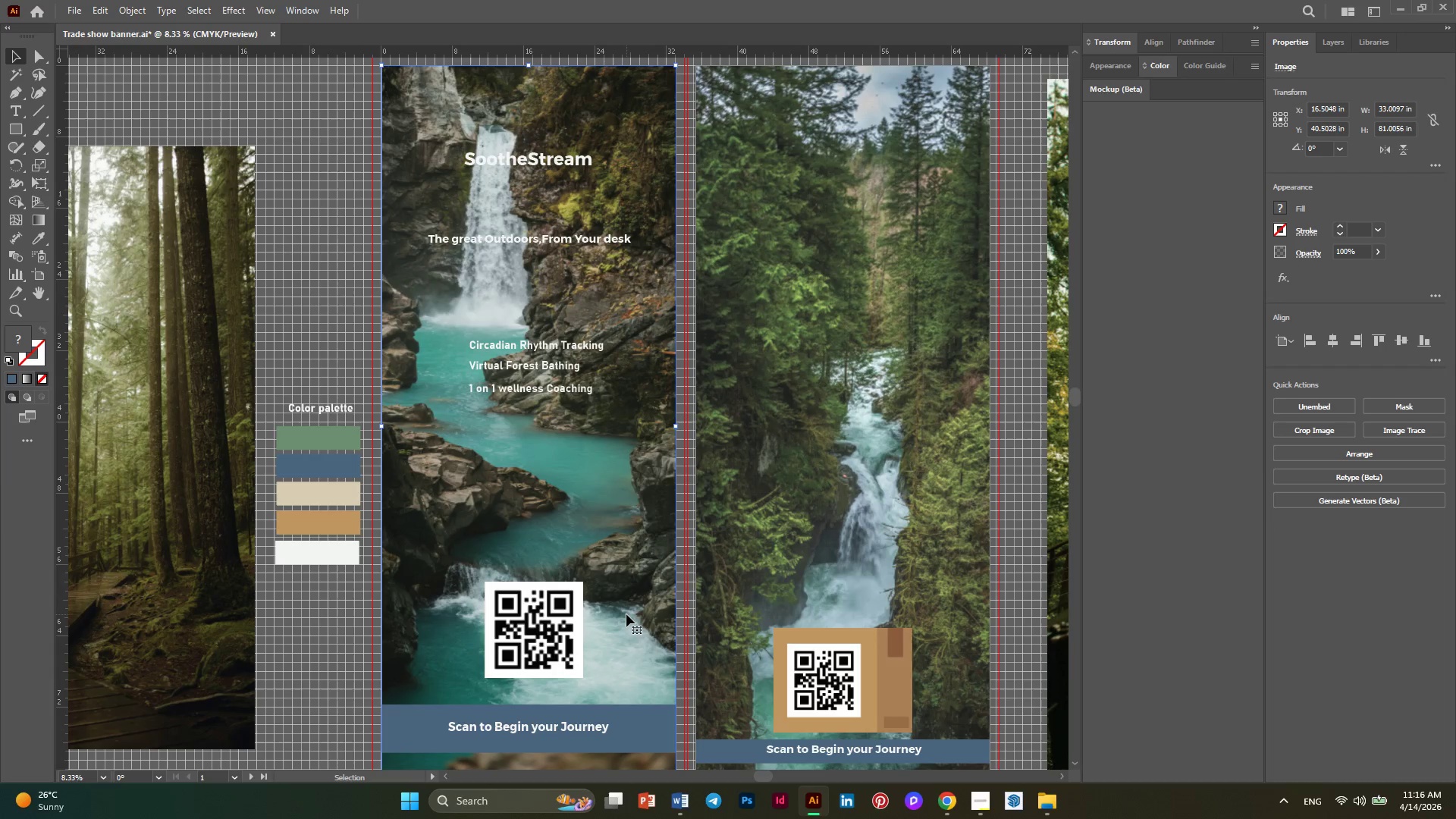 
scroll: coordinate [626, 614], scroll_direction: down, amount: 4.0
 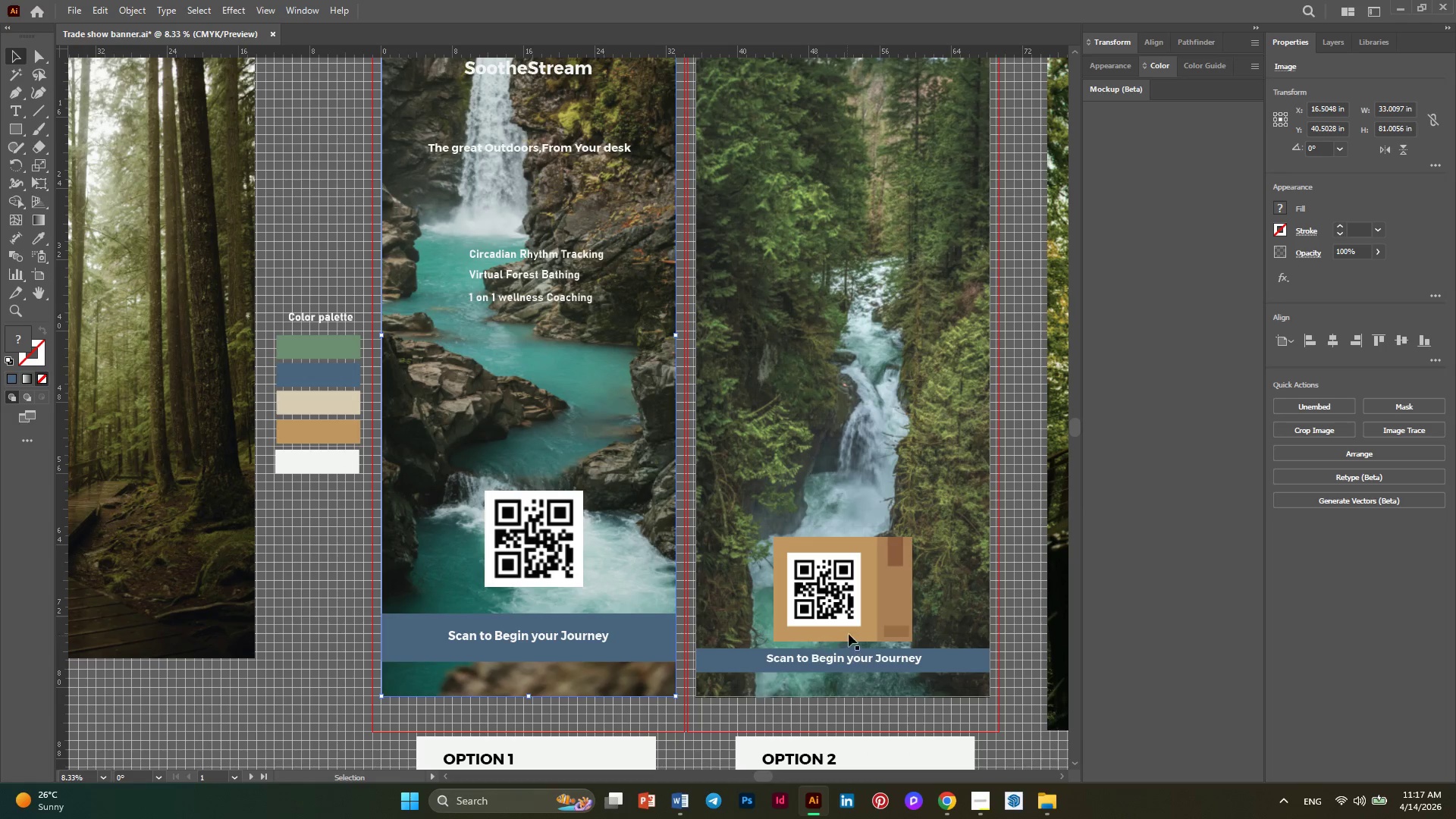 
left_click([848, 613])
 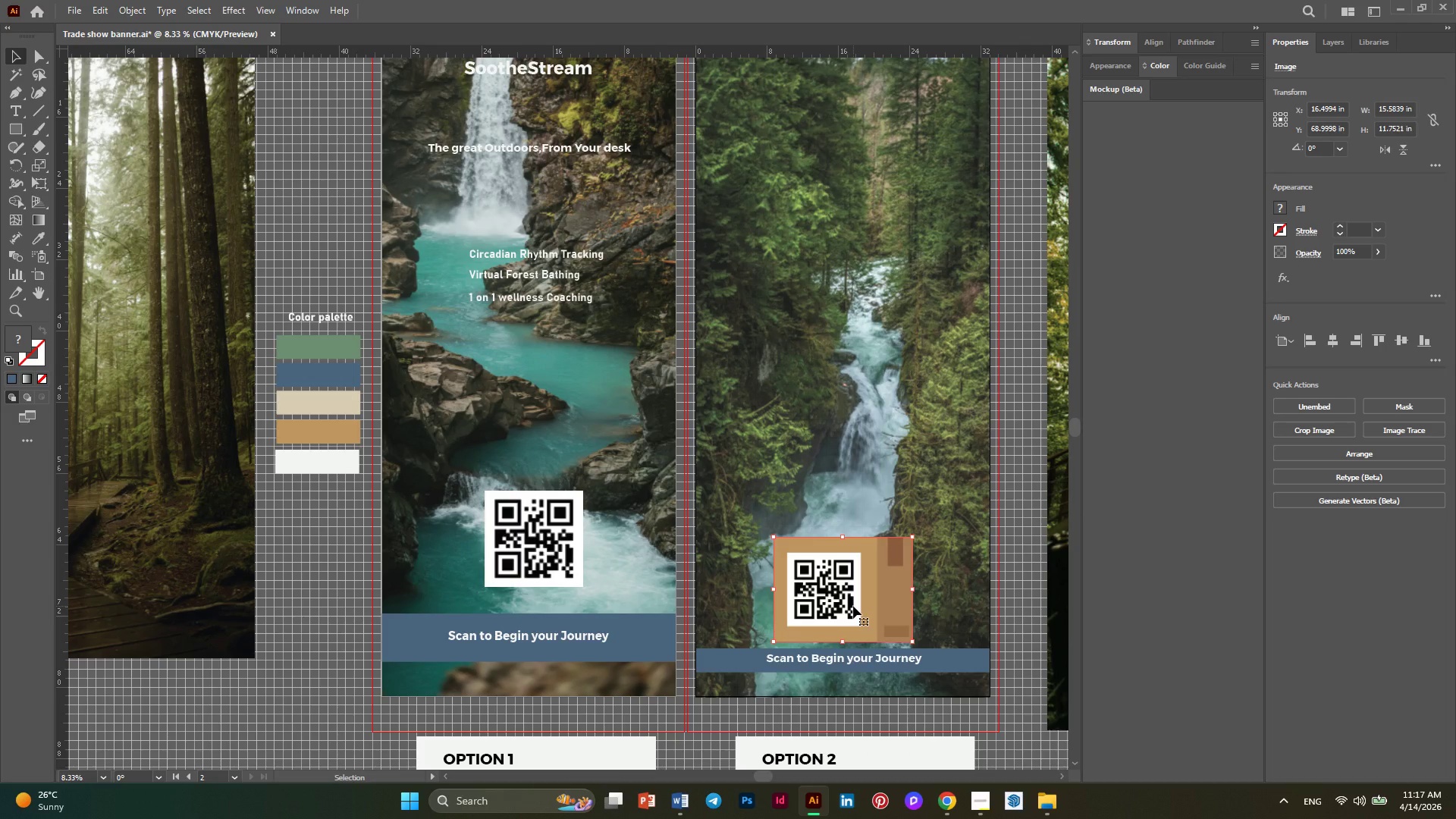 
left_click_drag(start_coordinate=[853, 606], to_coordinate=[858, 531])
 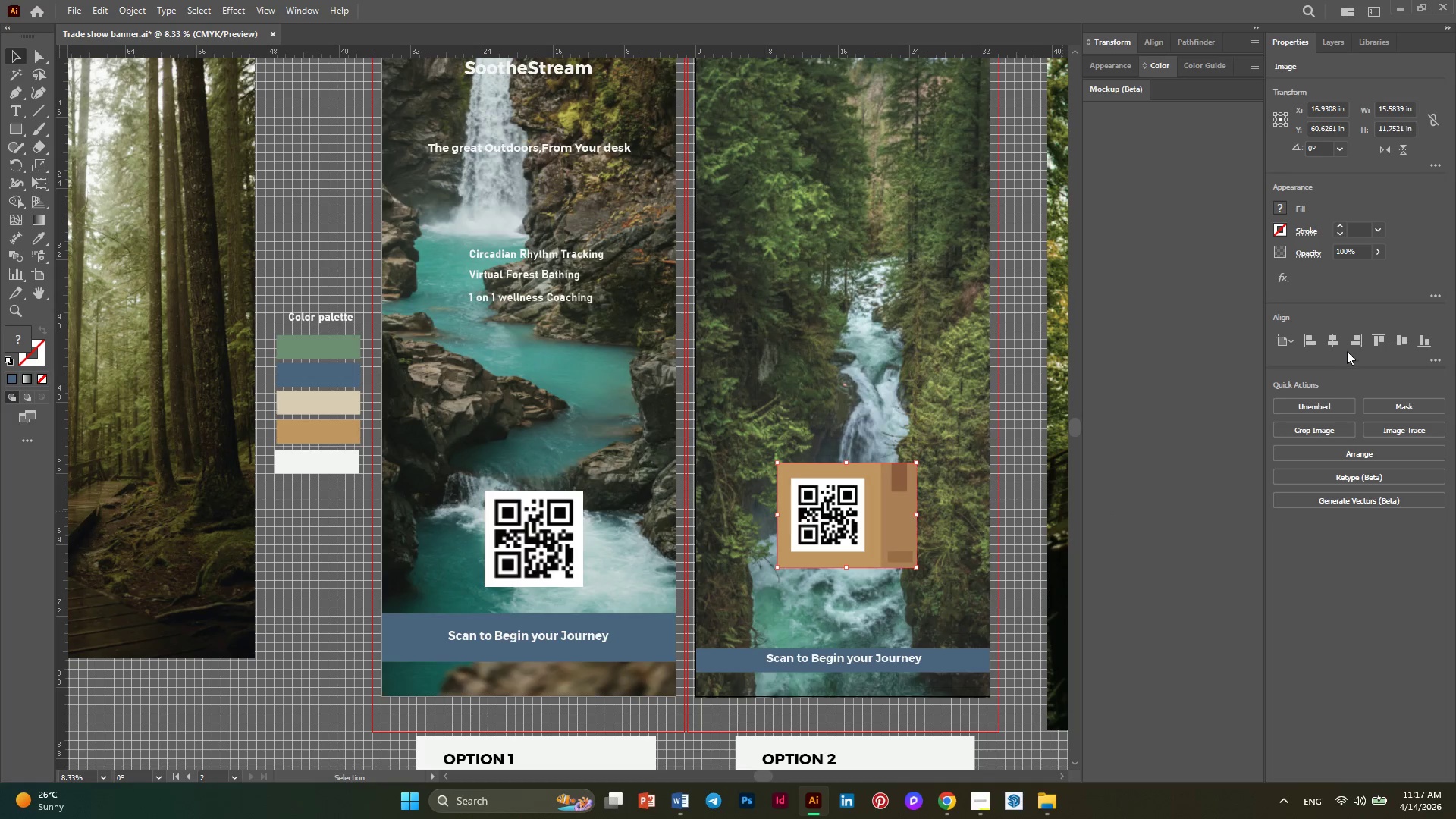 
left_click([1332, 343])
 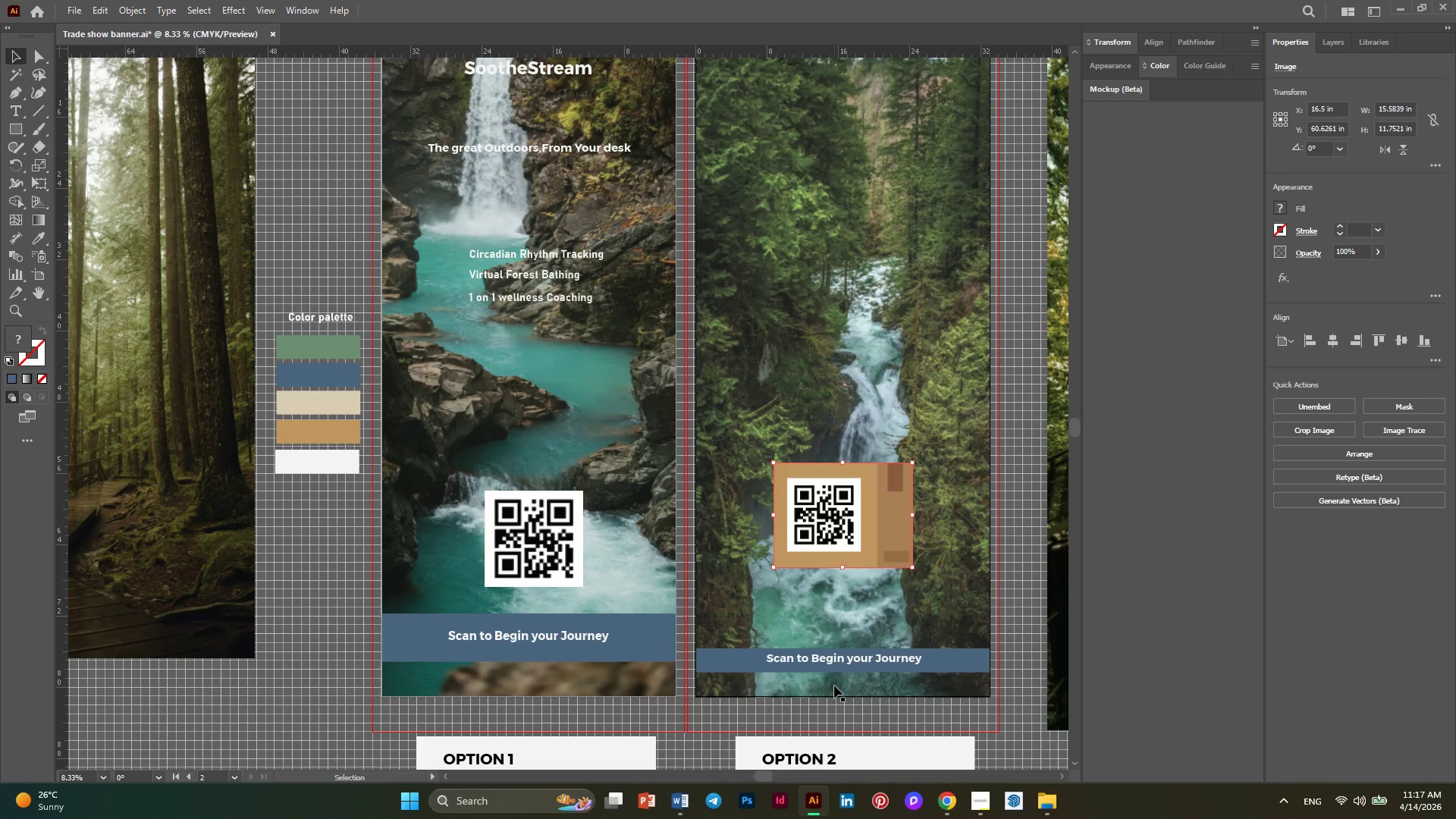 
left_click([834, 686])
 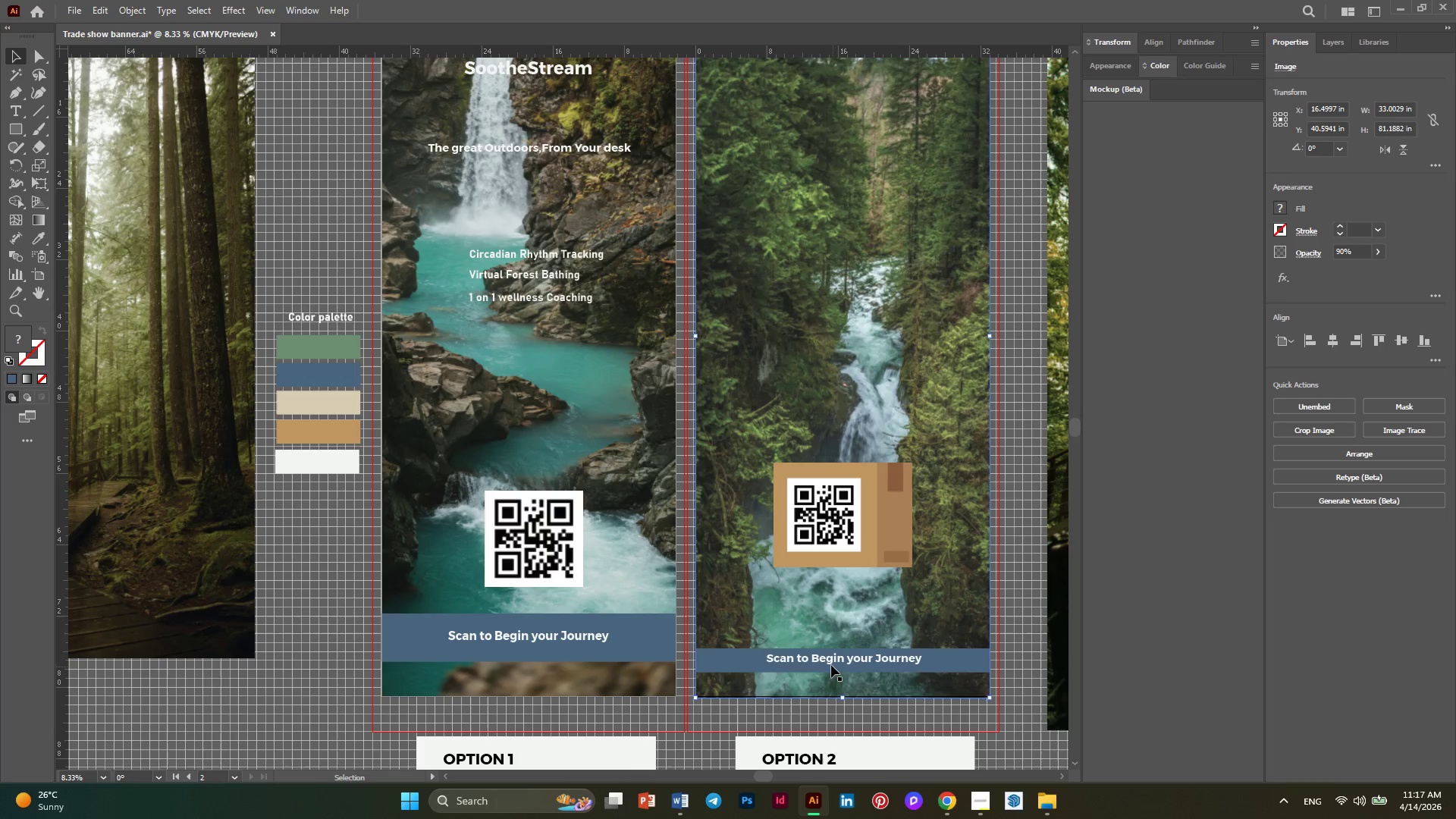 
left_click([831, 664])
 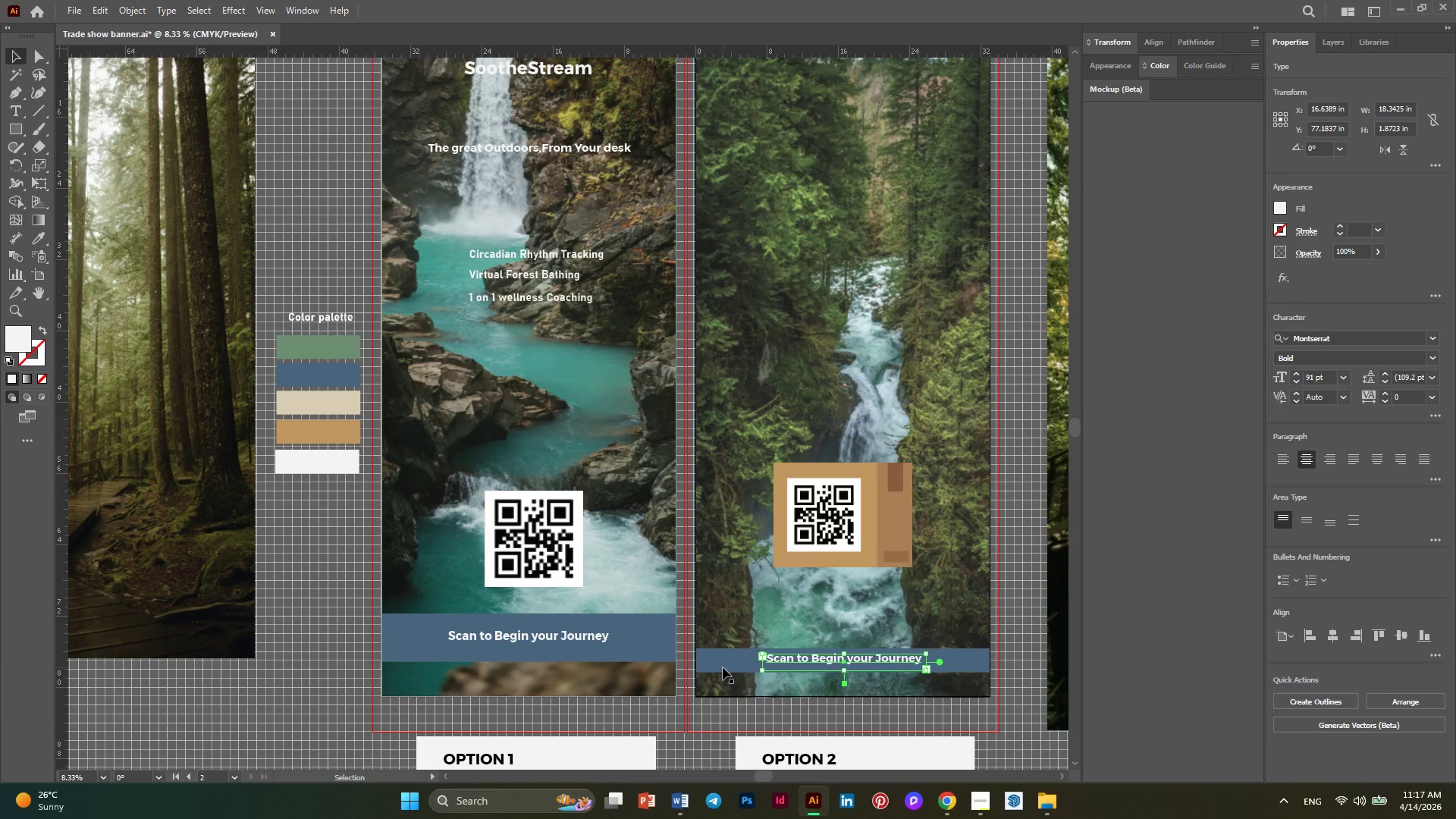 
hold_key(key=ShiftLeft, duration=0.45)
left_click([723, 667])
 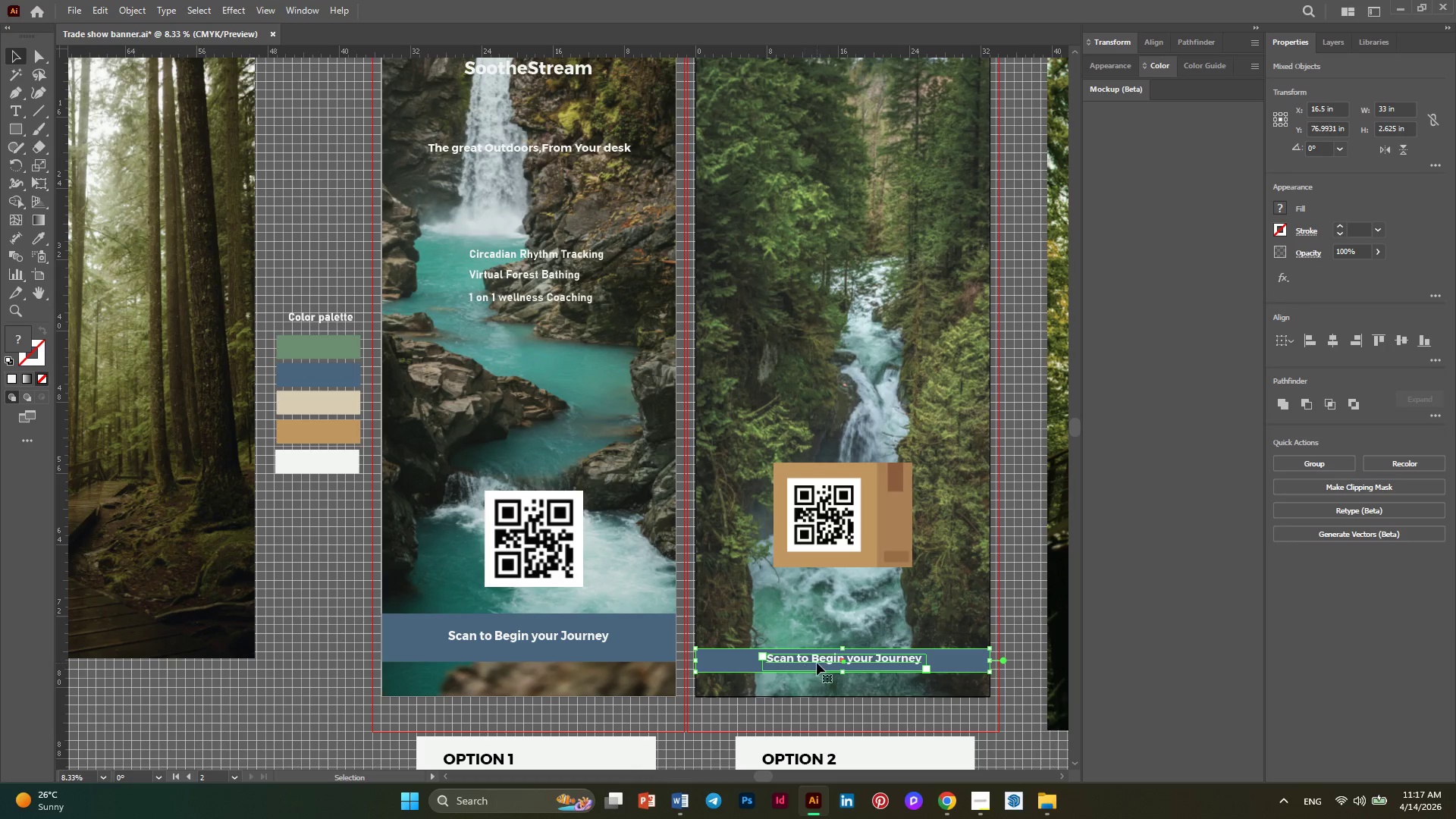 
left_click_drag(start_coordinate=[817, 663], to_coordinate=[817, 618])
 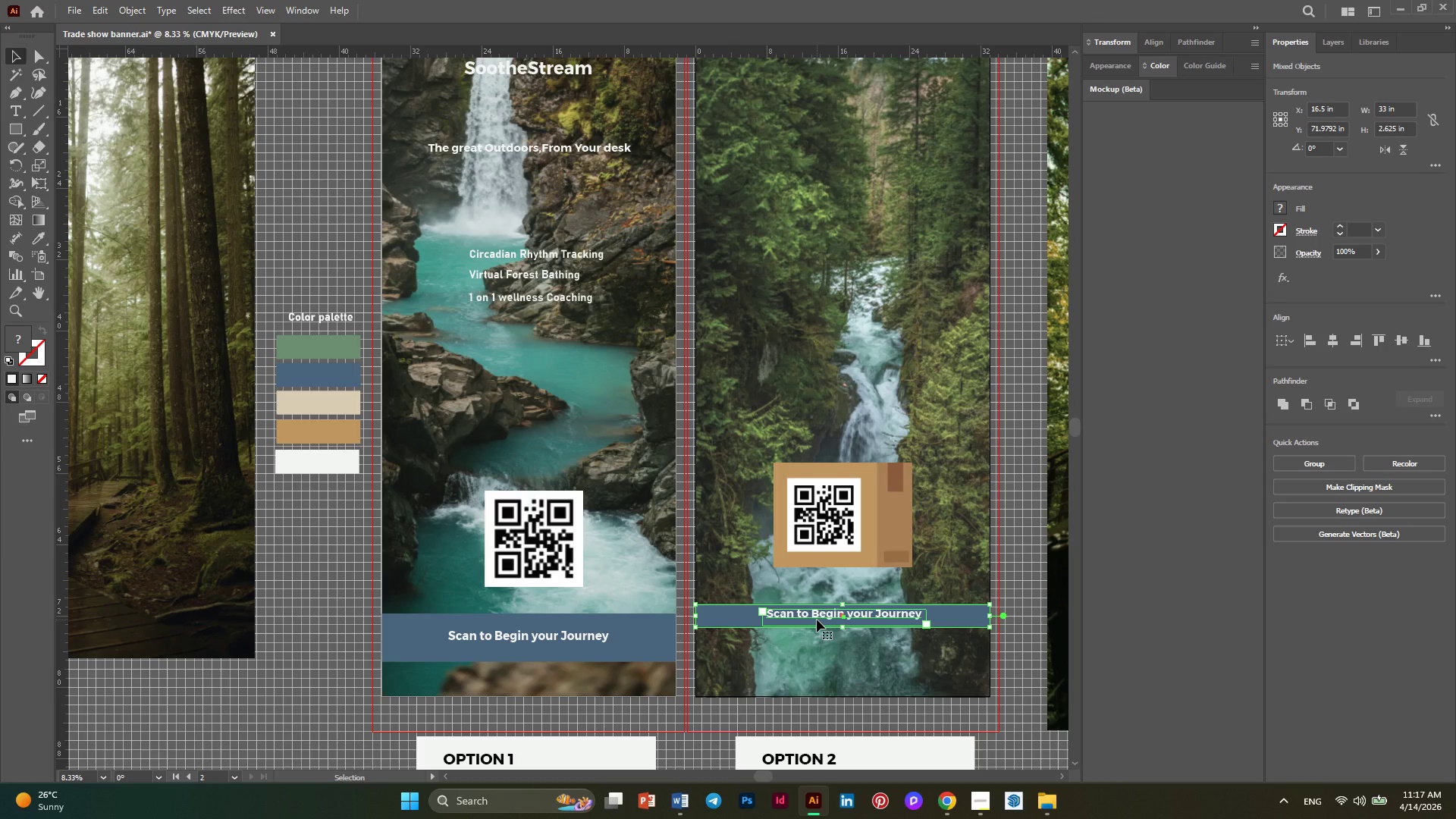 